 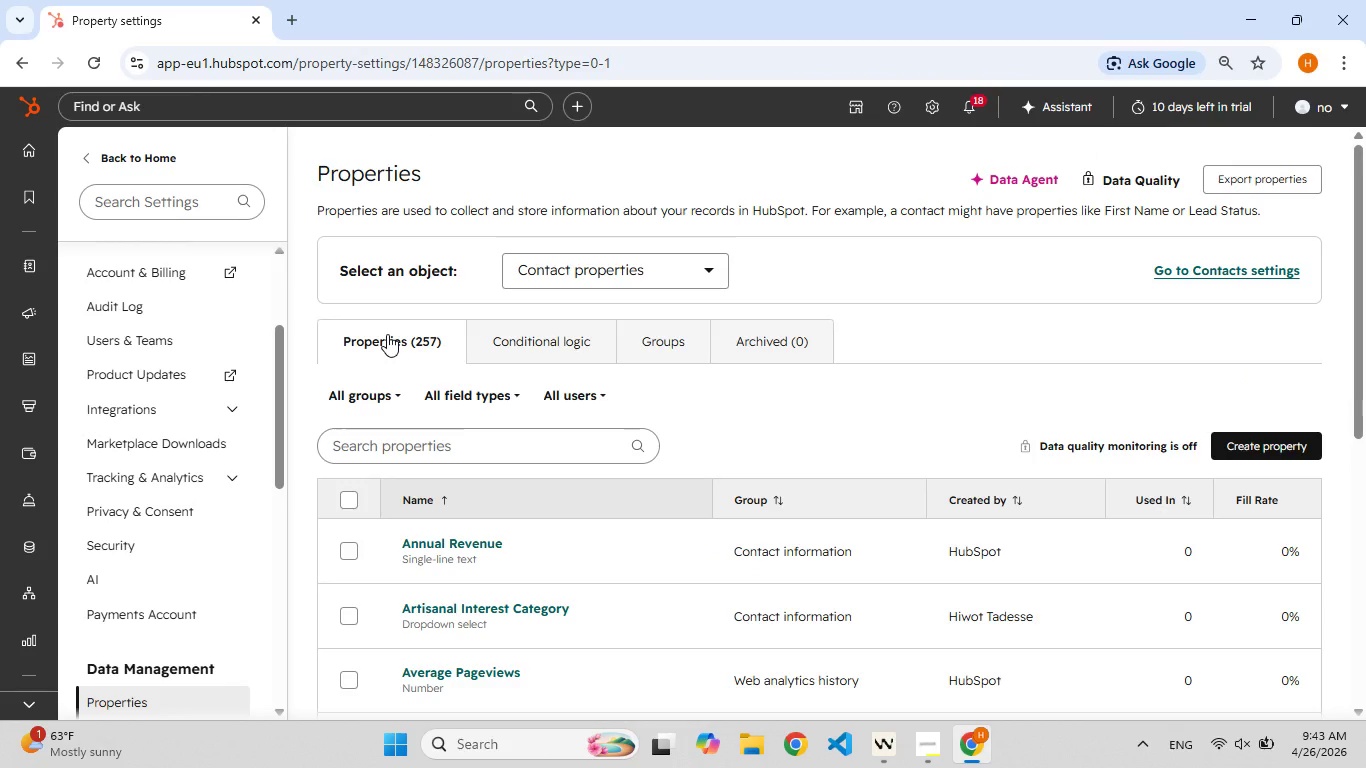 
left_click([1305, 426])
 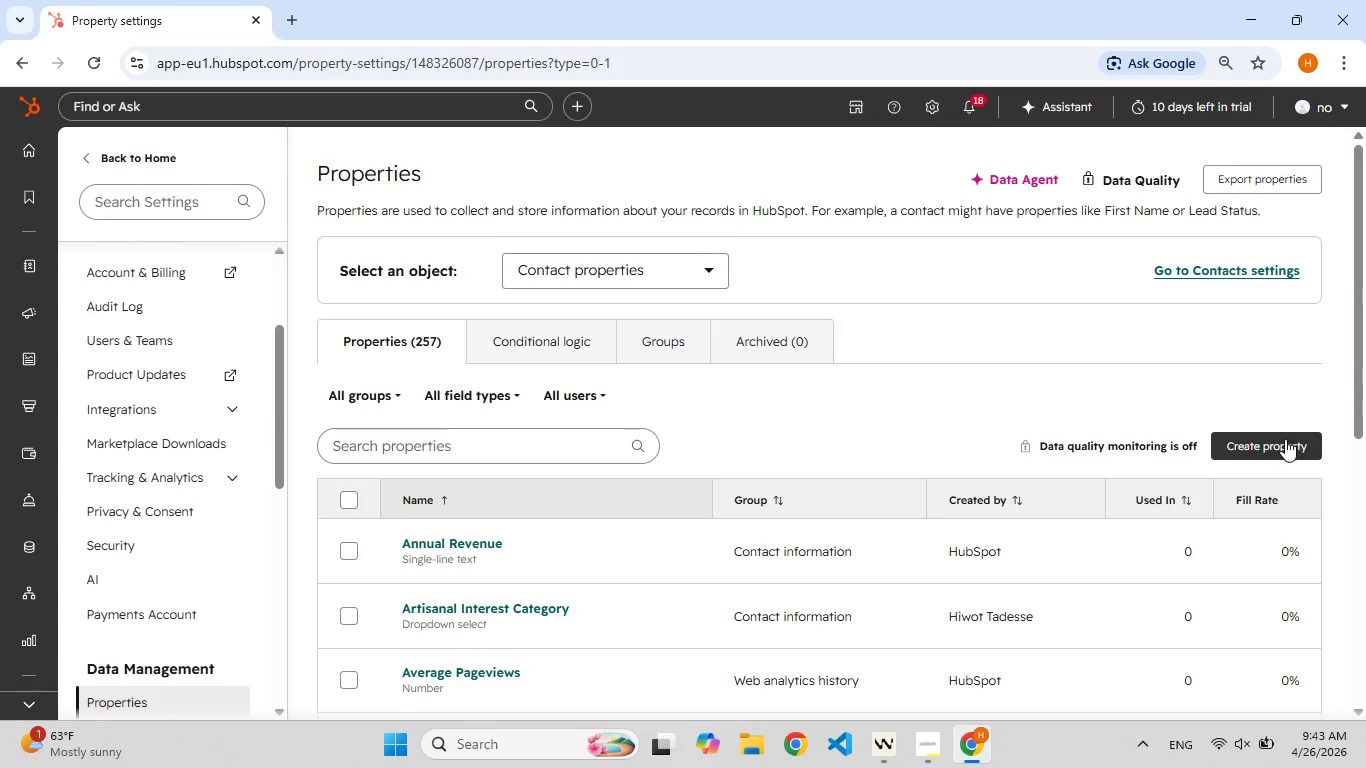 
left_click([1285, 439])
 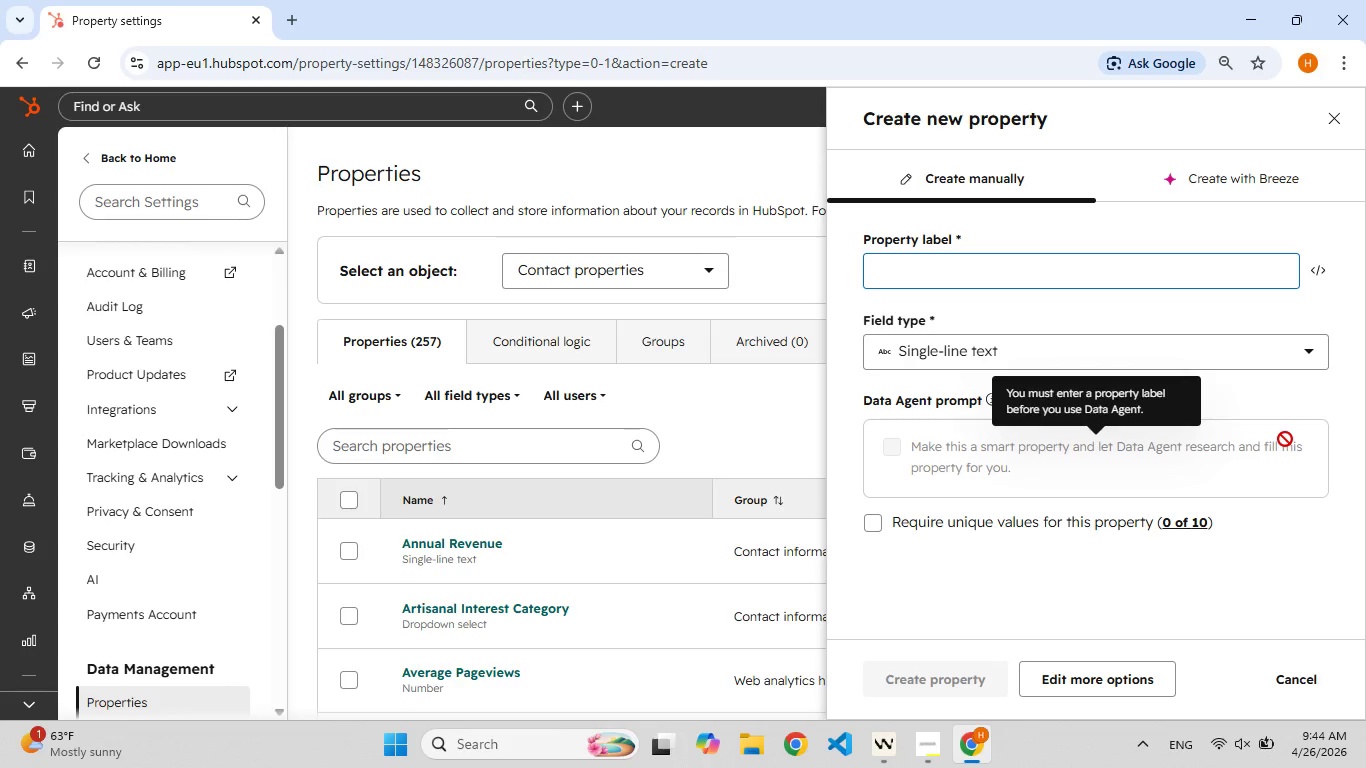 
wait(57.53)
 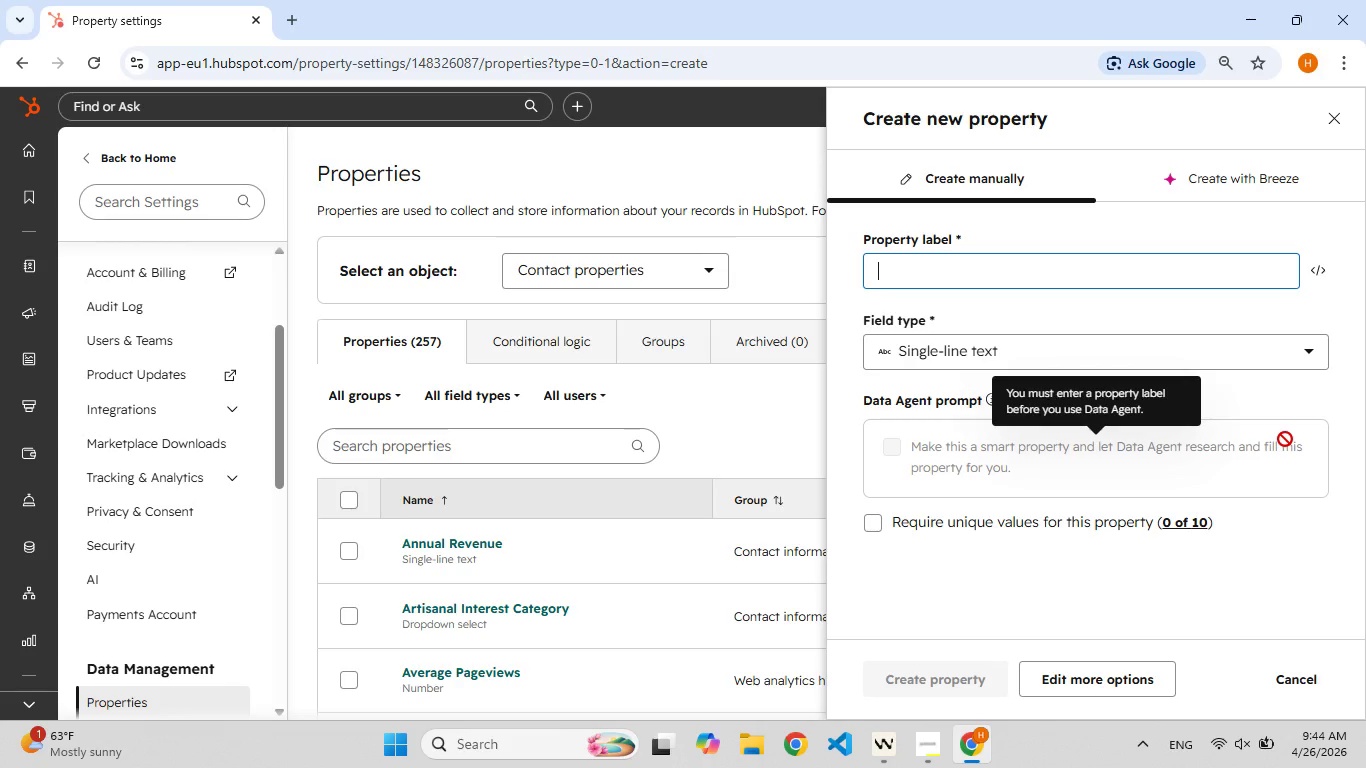 
type(LeadOrig[F8]in)
 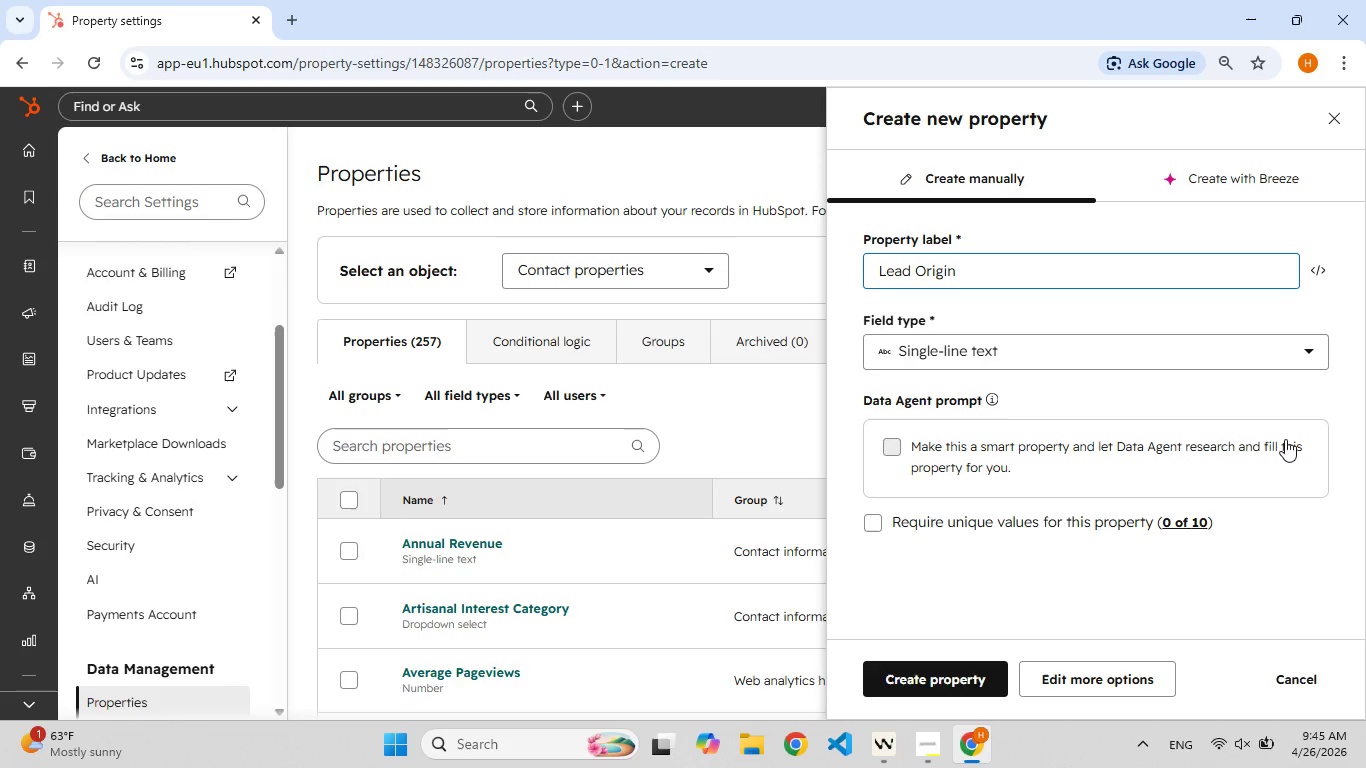 
hold_key(key=Space, duration=0.31)
 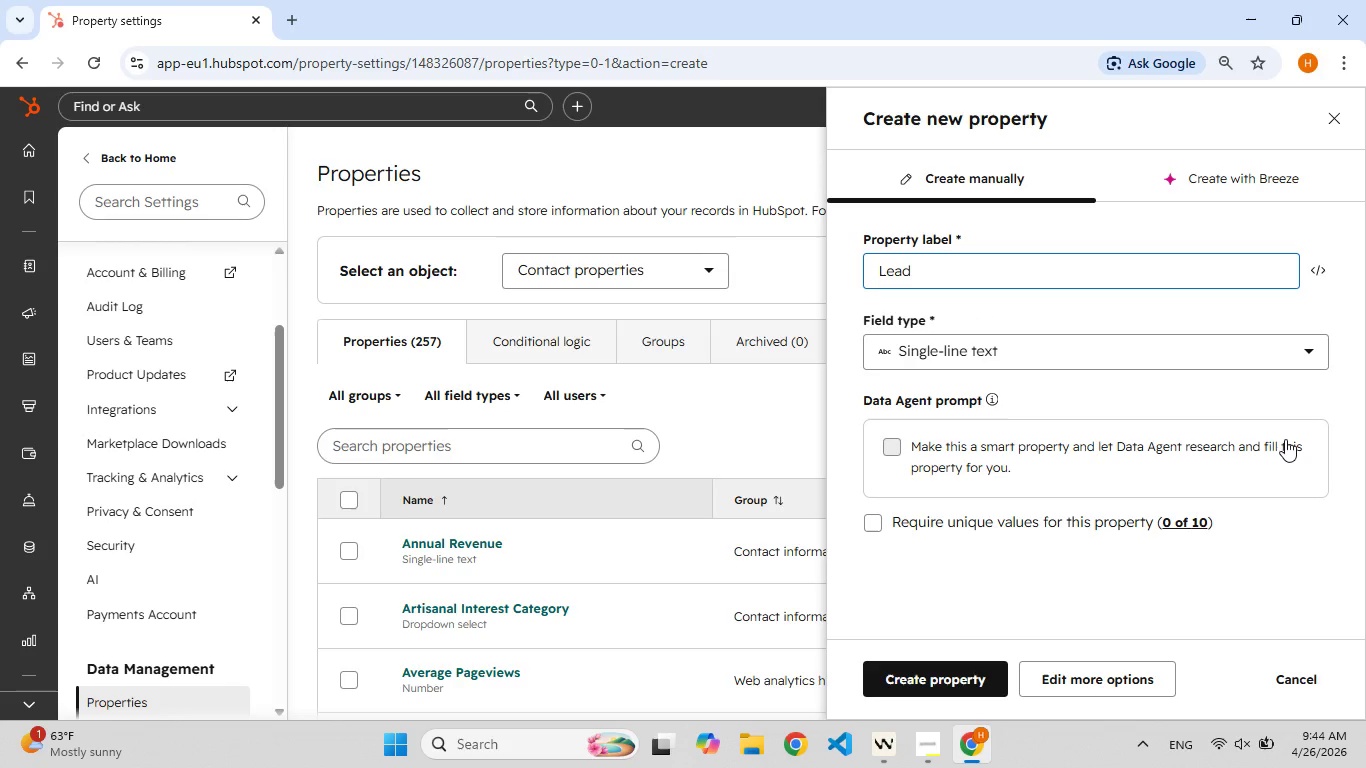 
left_click([1094, 682])
 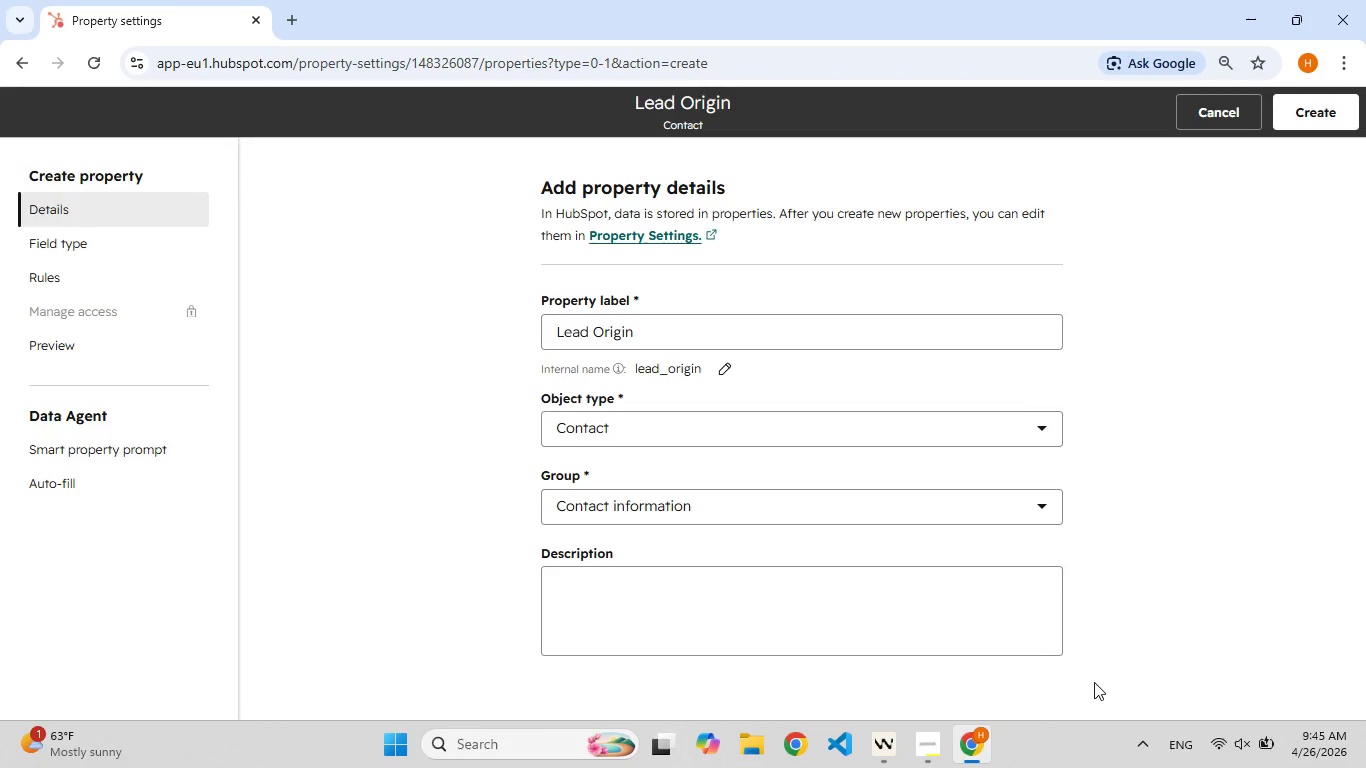 
wait(36.19)
 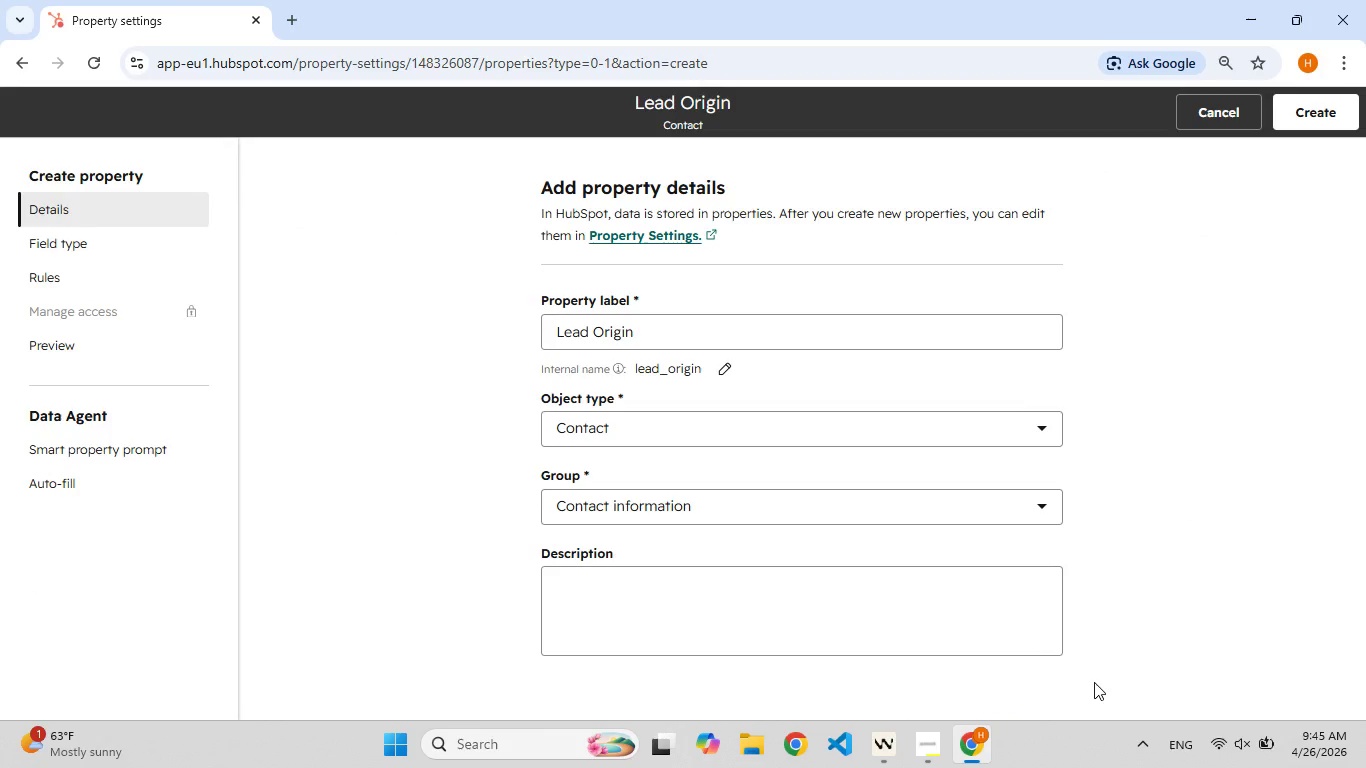 
left_click([913, 496])
 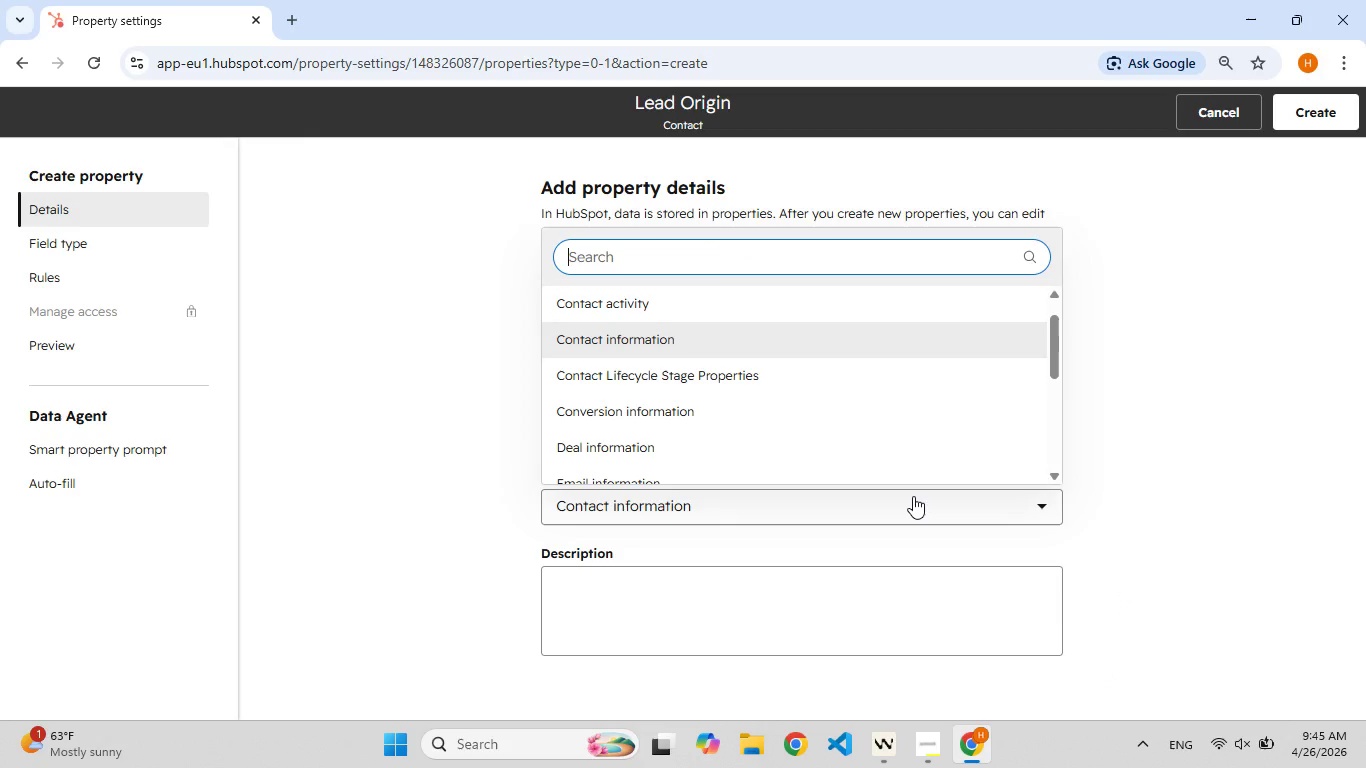 
type(sales)
 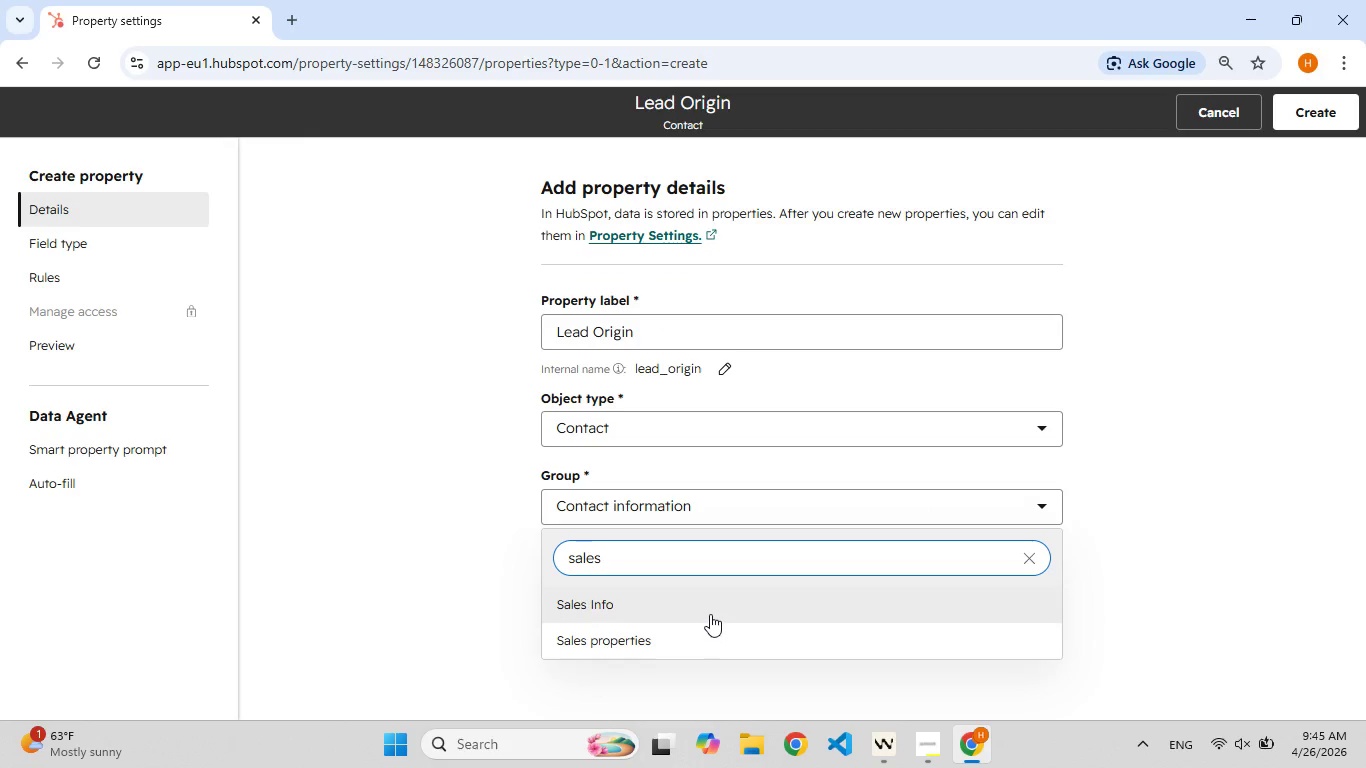 
left_click([710, 610])
 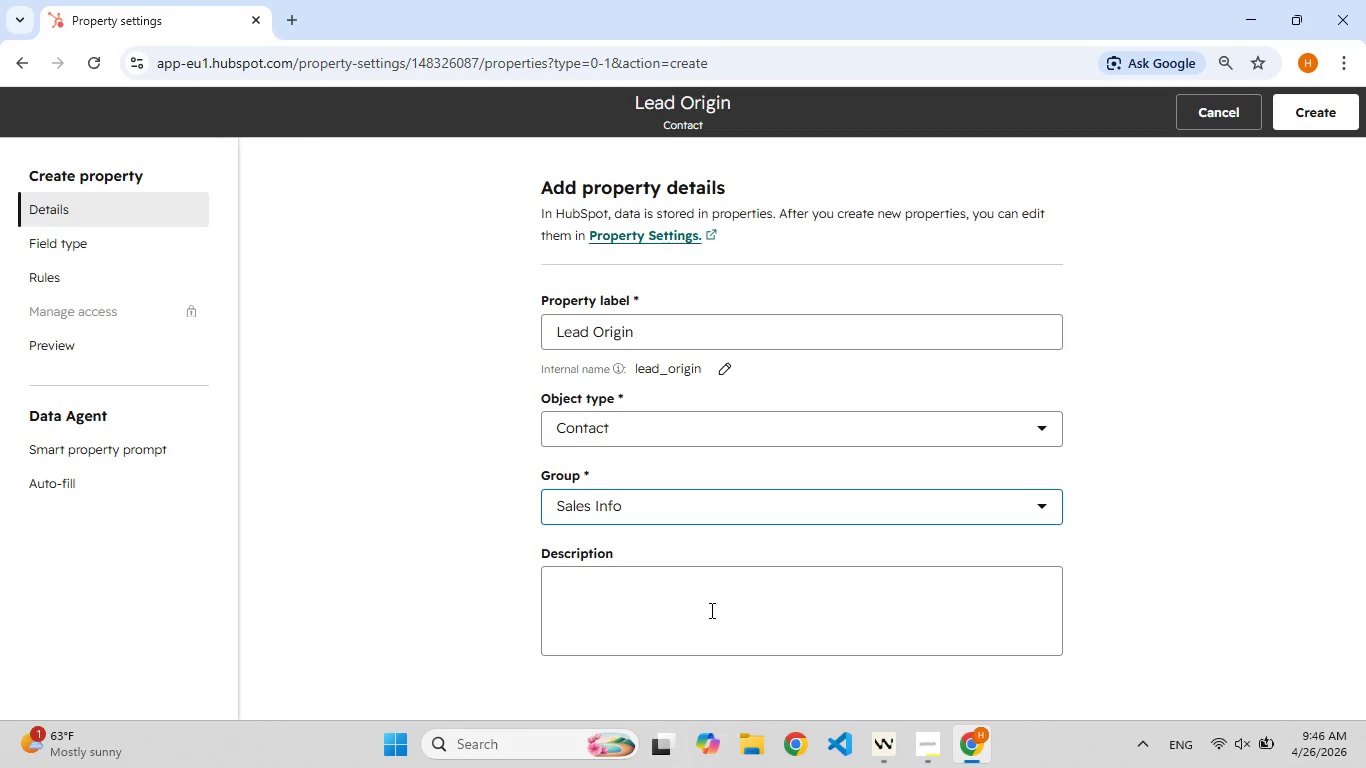 
wait(63.2)
 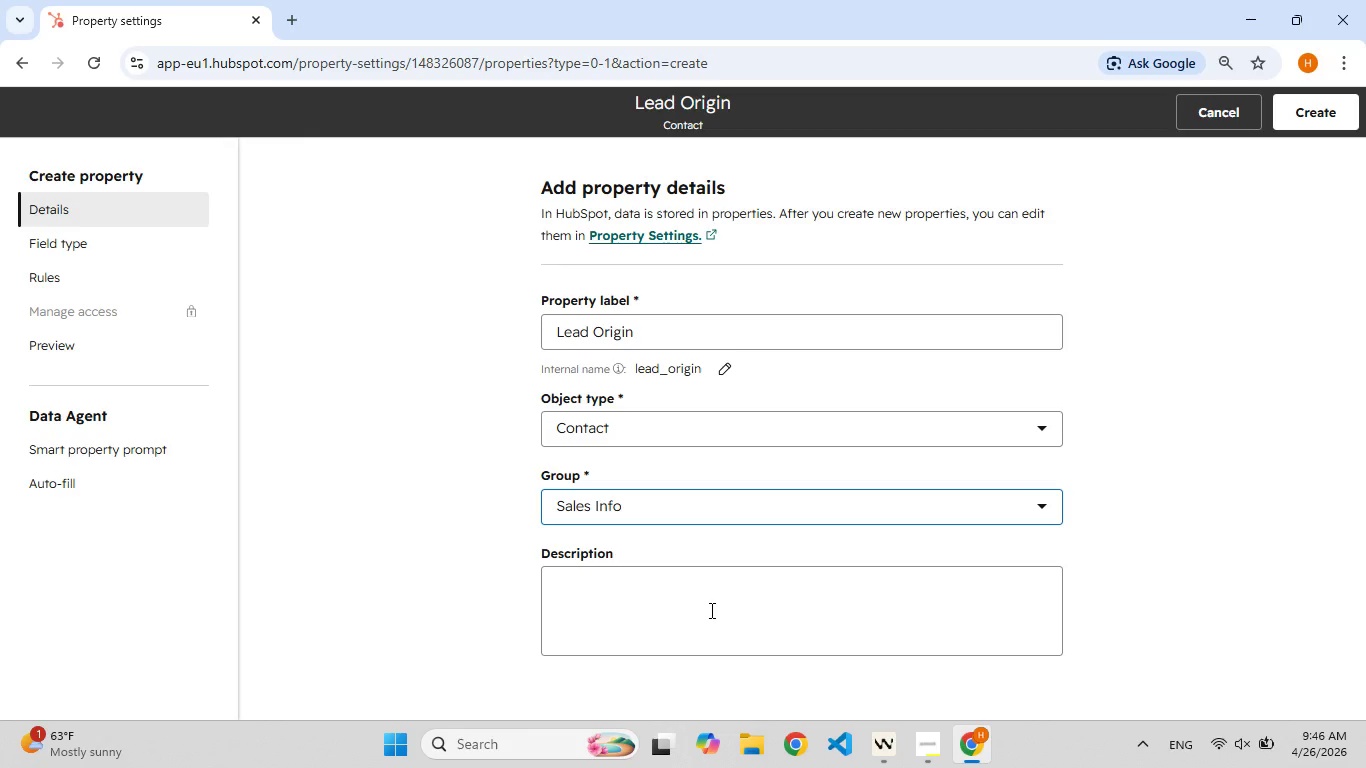 
left_click([691, 610])
 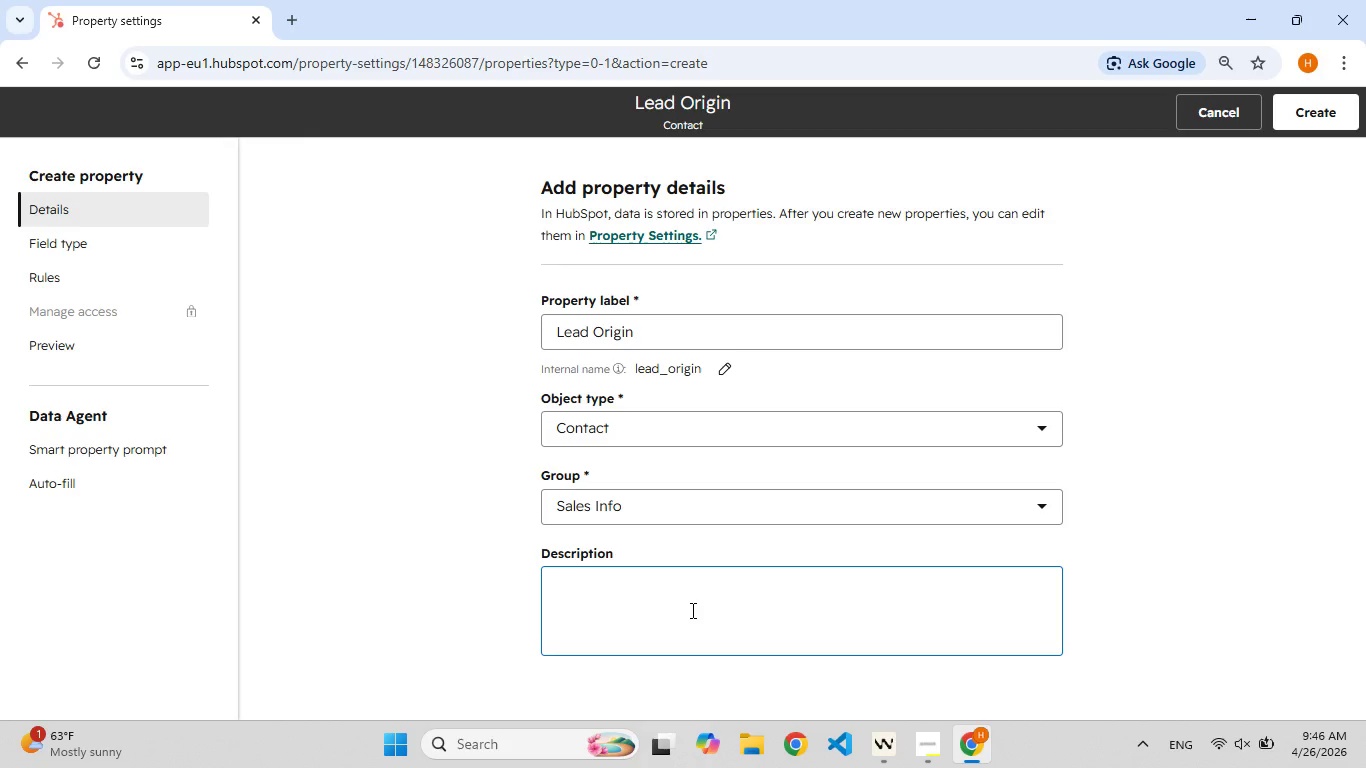 
type(Sourec[F9])
key(Backspace)
type([F9])
key(Backspace)
type(e )
 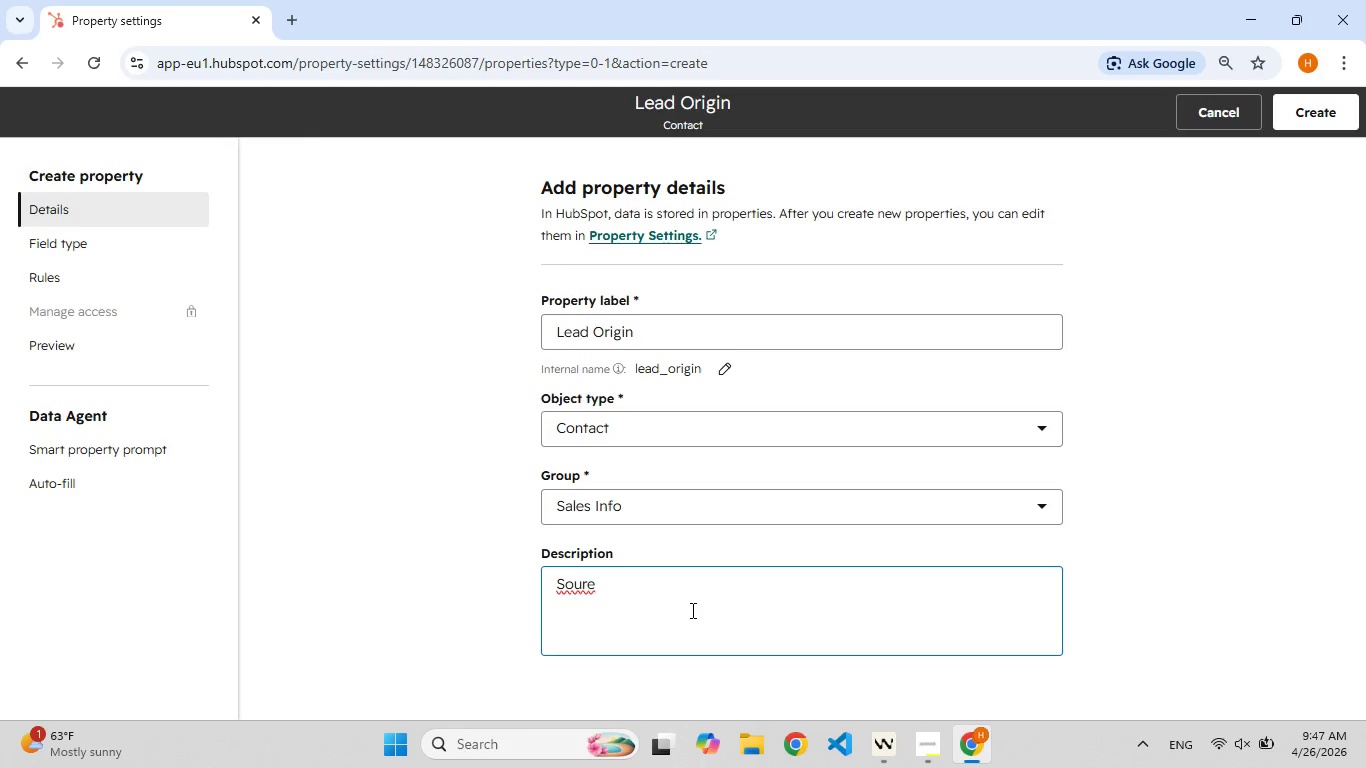 
wait(7.98)
 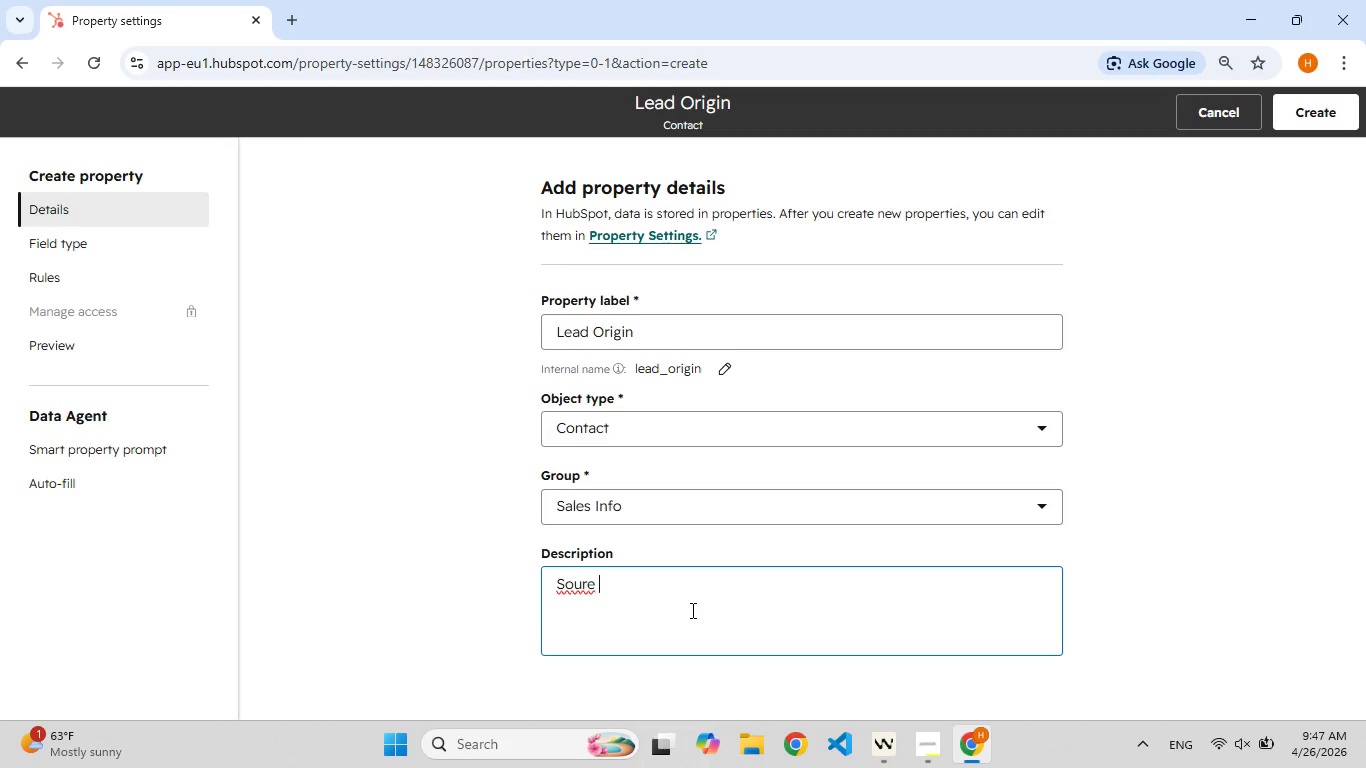 
type([F9])
key(Backspace)
key(Backspace)
type([F9]ce We)
 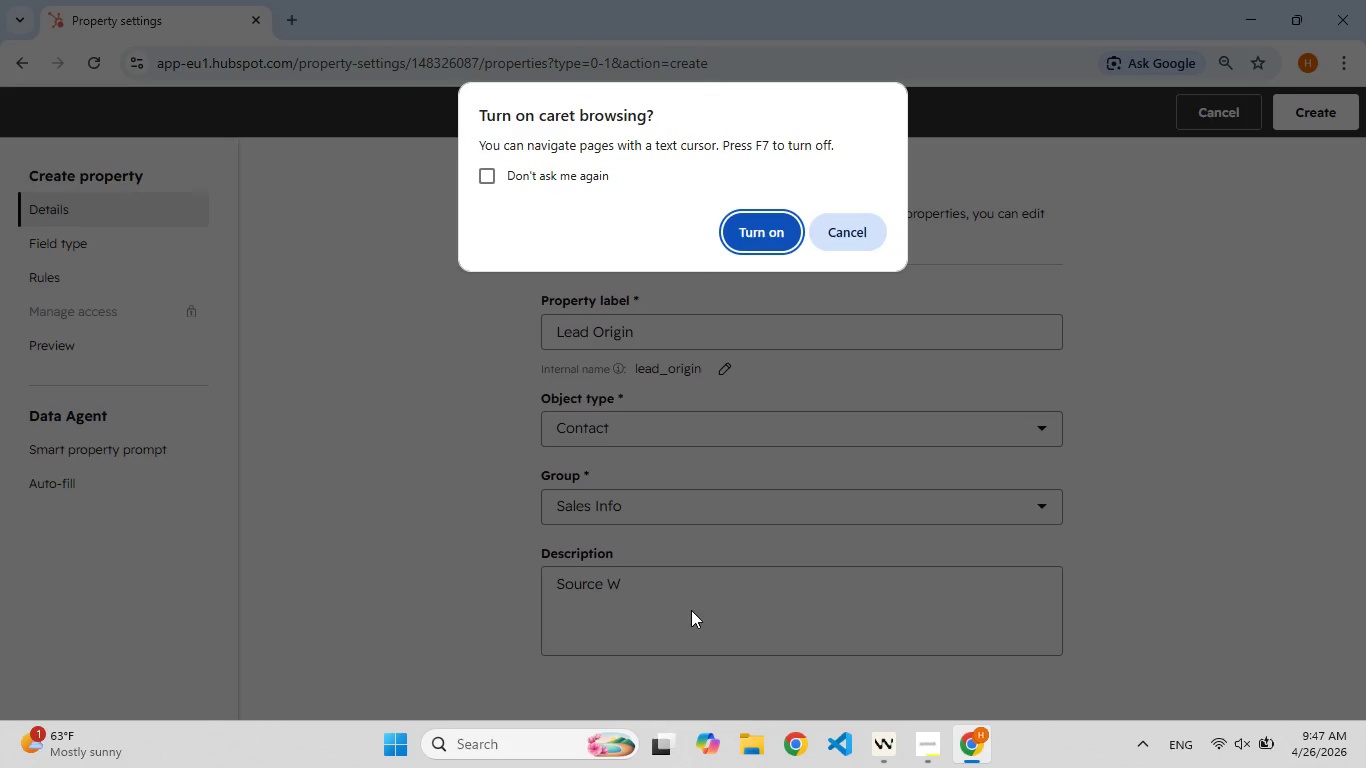 
 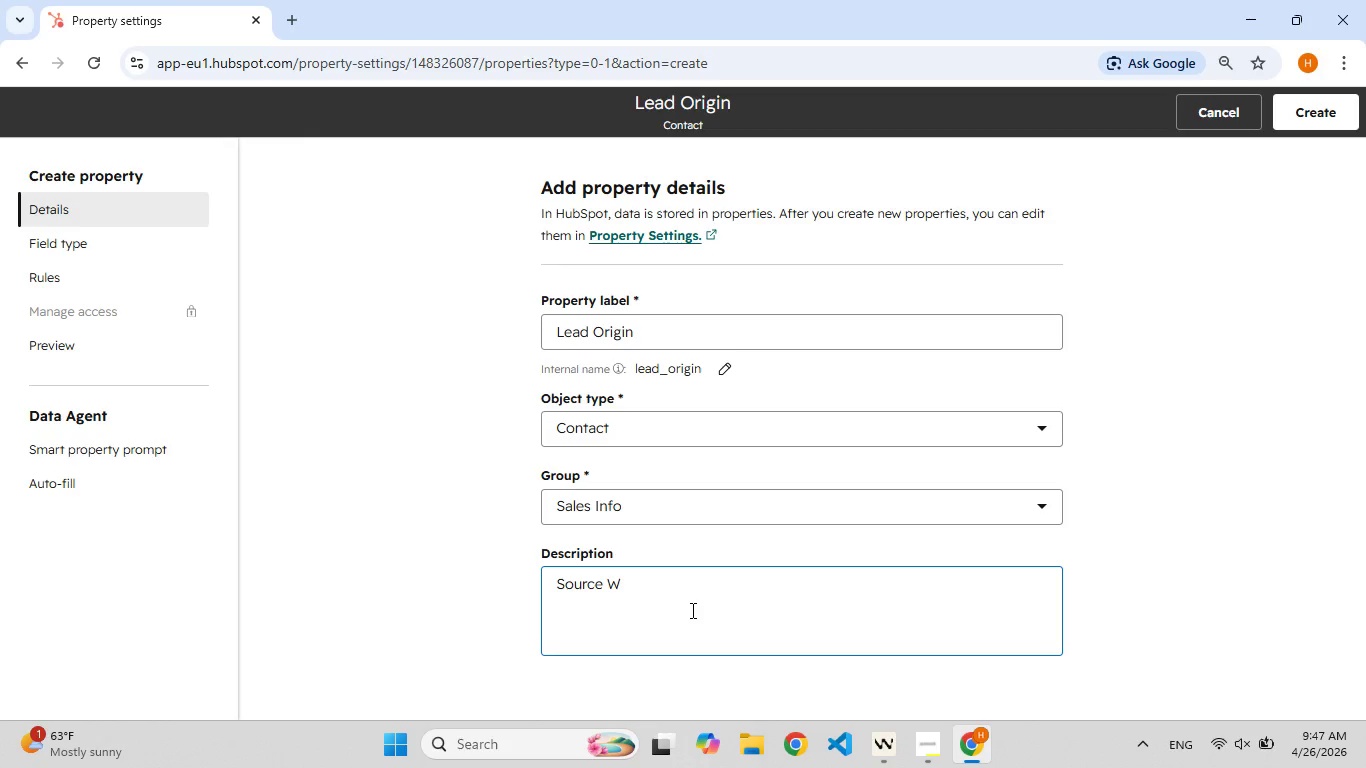 
hold_key(key=F7, duration=0.31)
 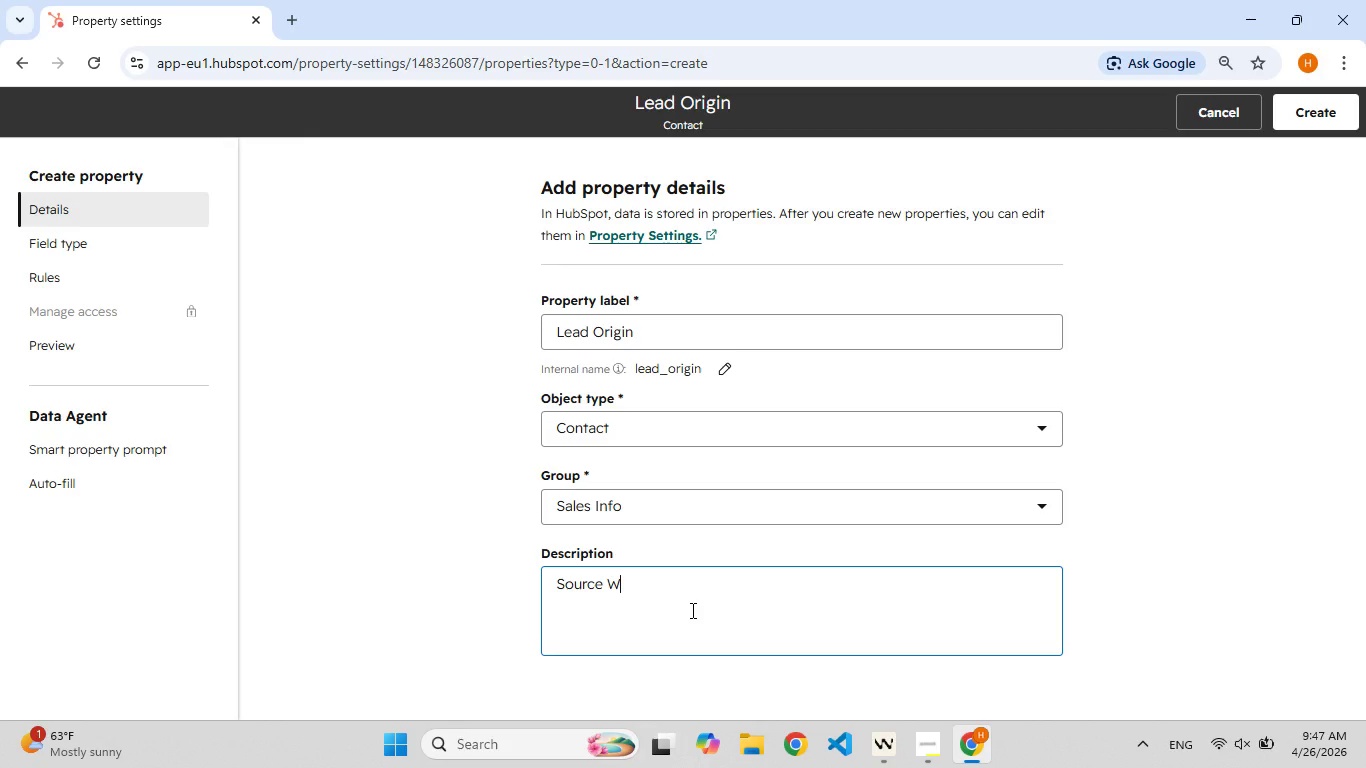 
hold_key(key=R, duration=0.31)
 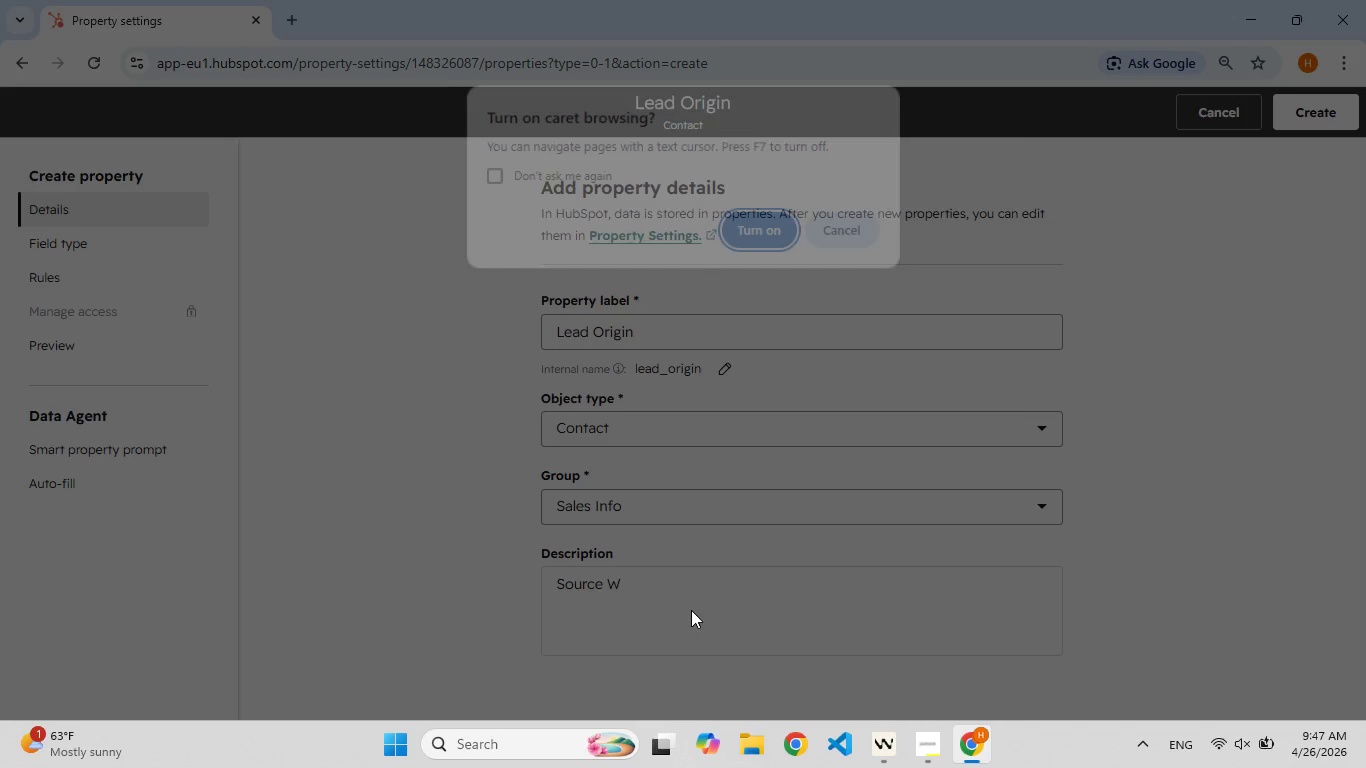 
hold_key(key=H, duration=4.5)
 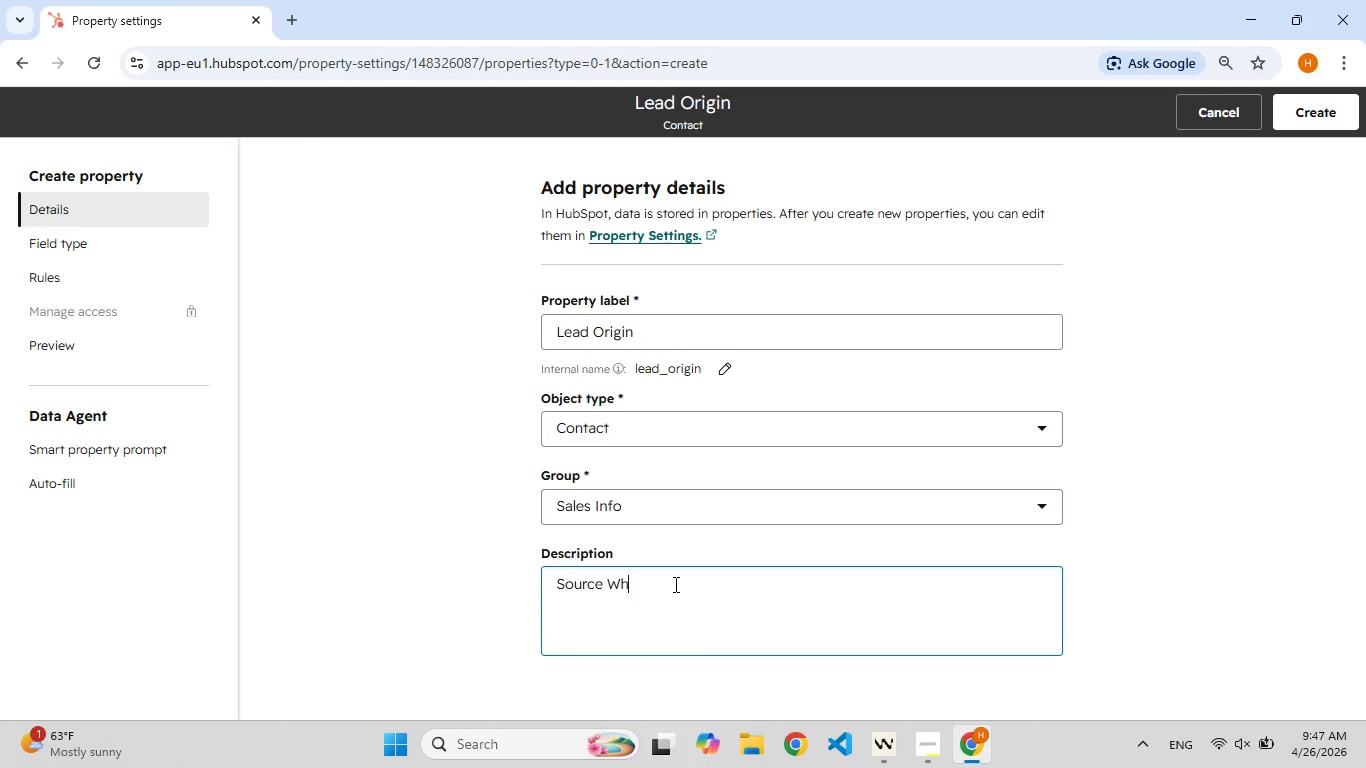 
left_click([857, 233])
 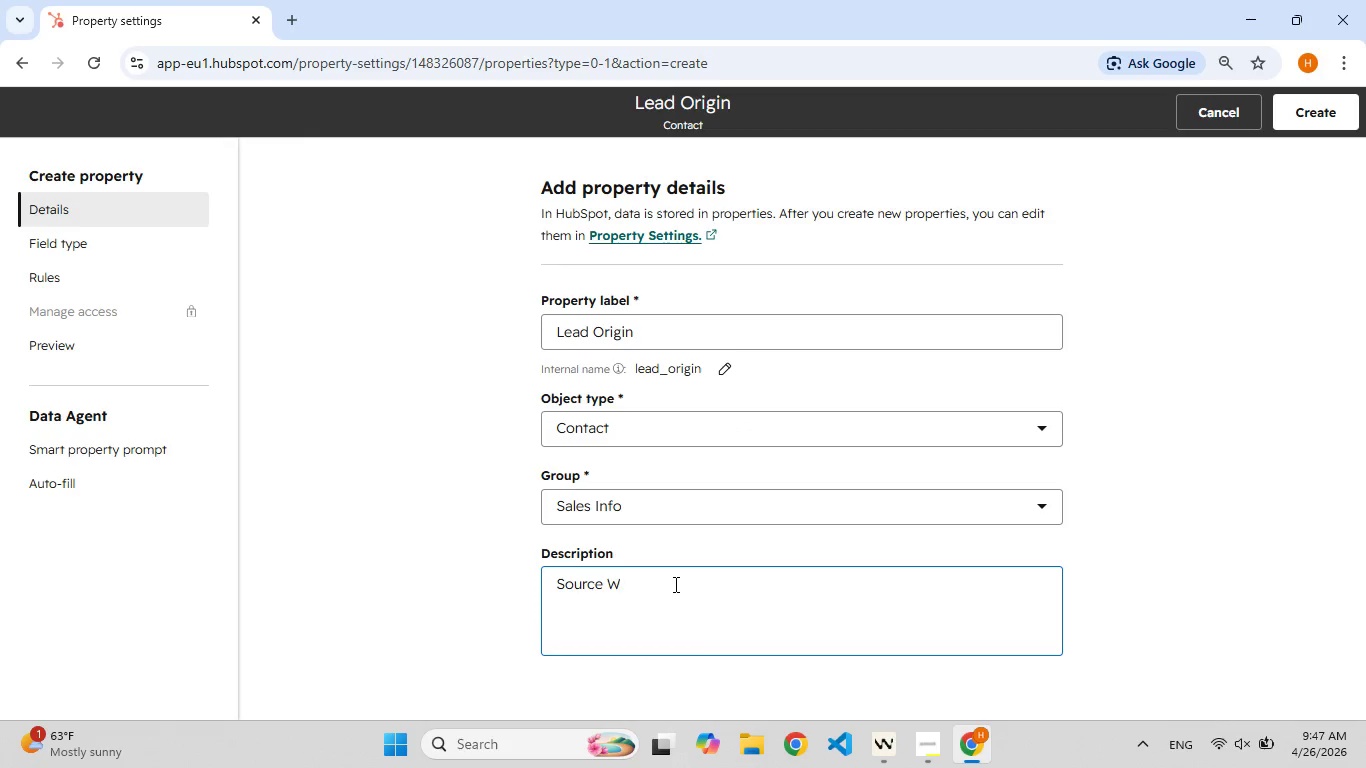 
type([F7]er)
 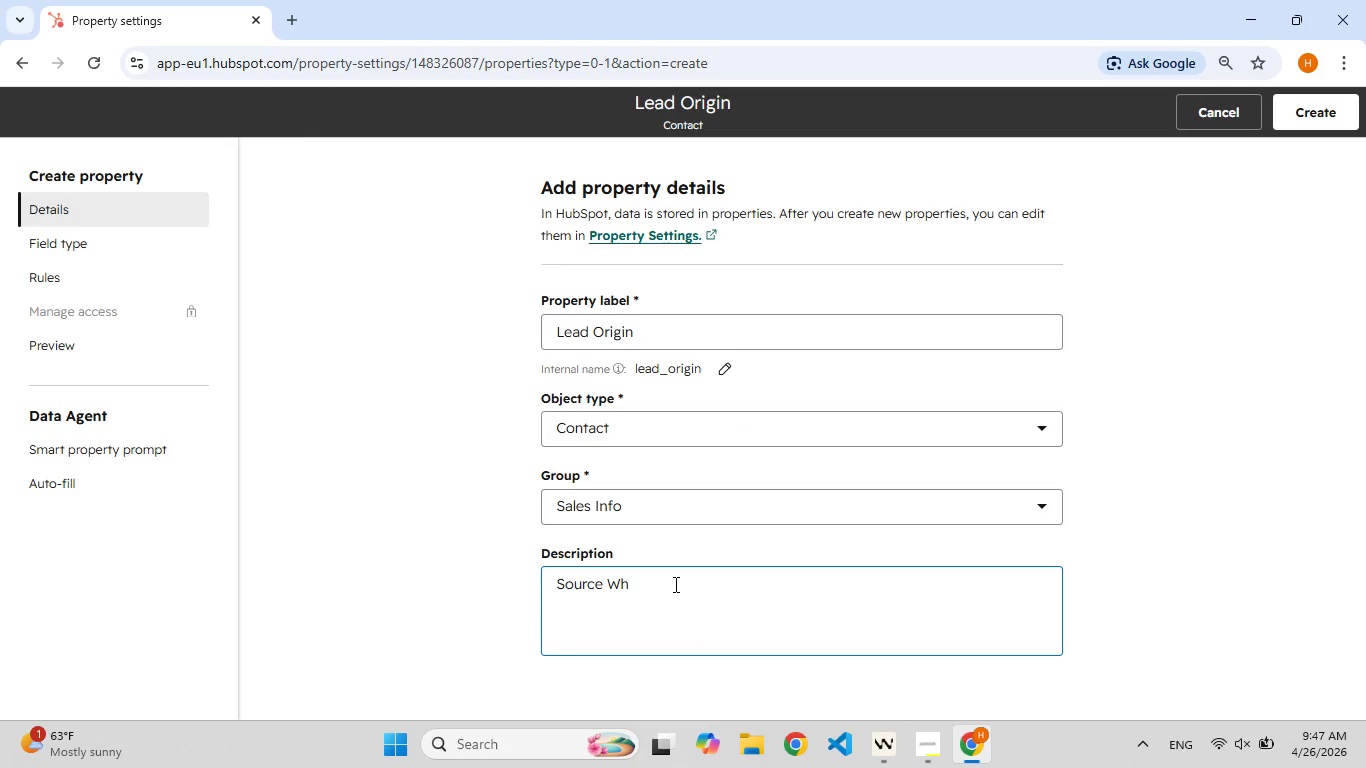 
hold_key(key=E, duration=3.98)
 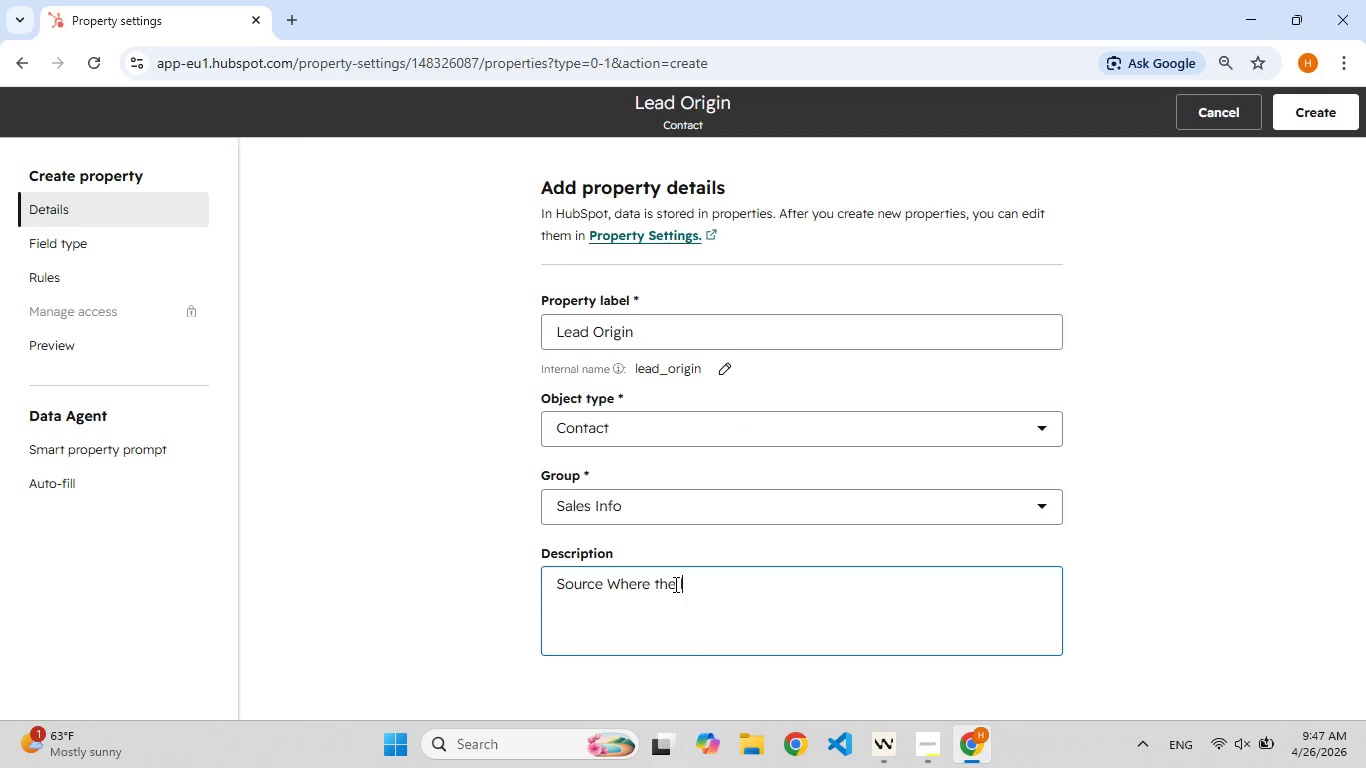 
hold_key(key=Space, duration=0.31)
 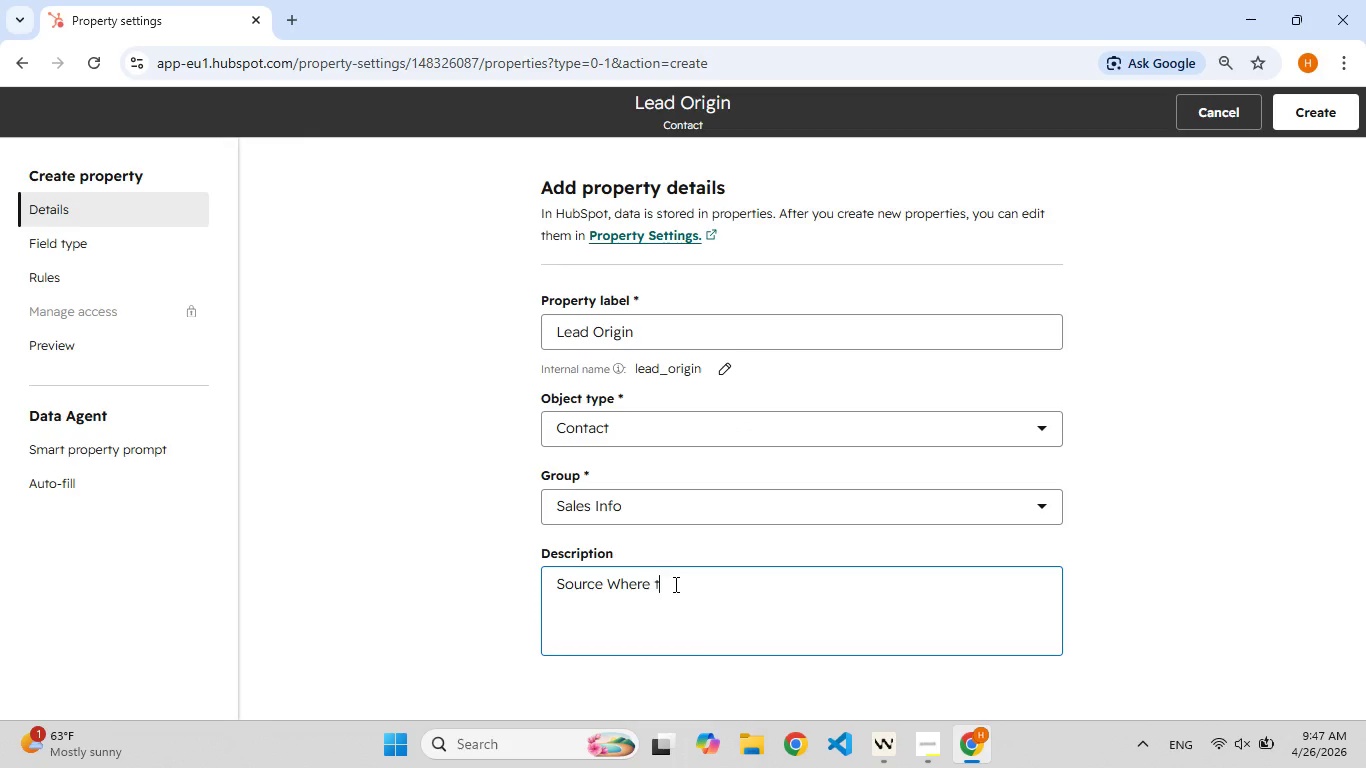 
type(th[F7] lead Orig[F8]in)
 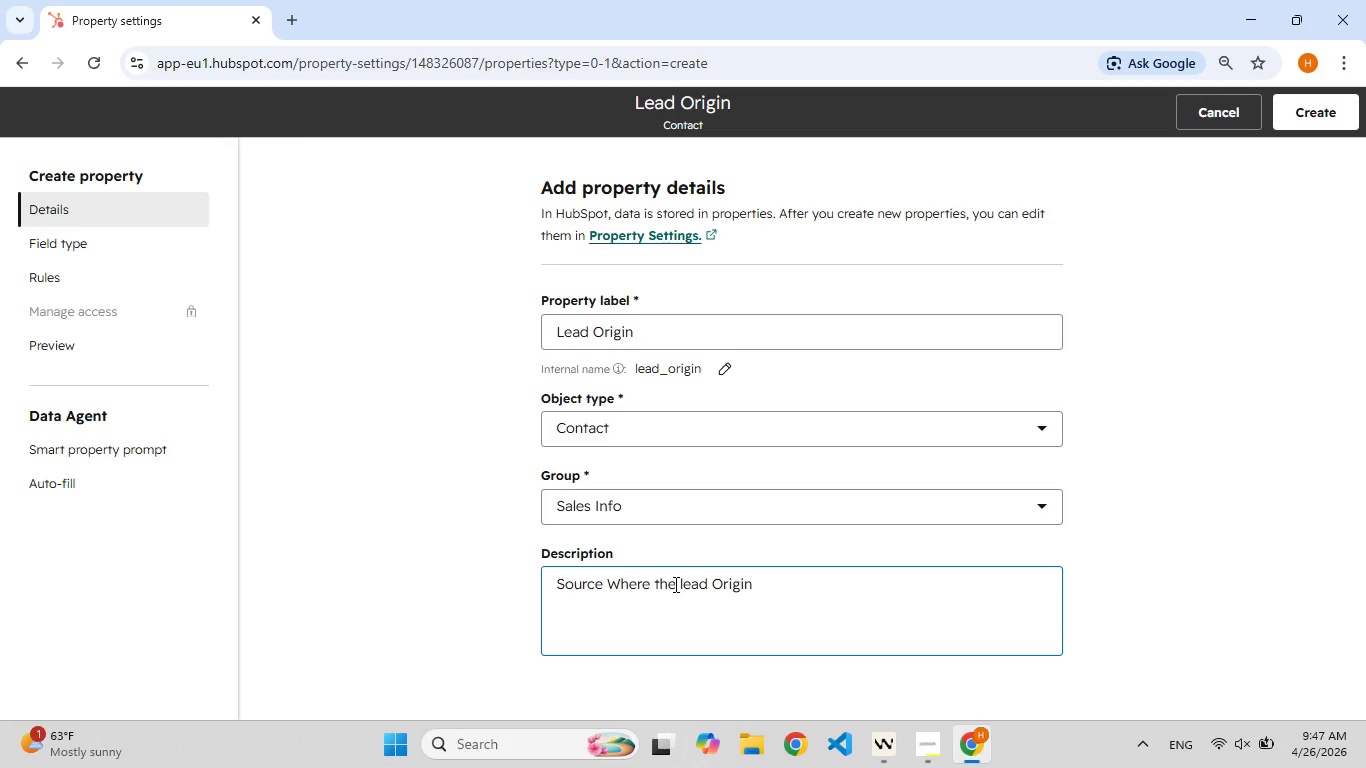 
type(ated)
 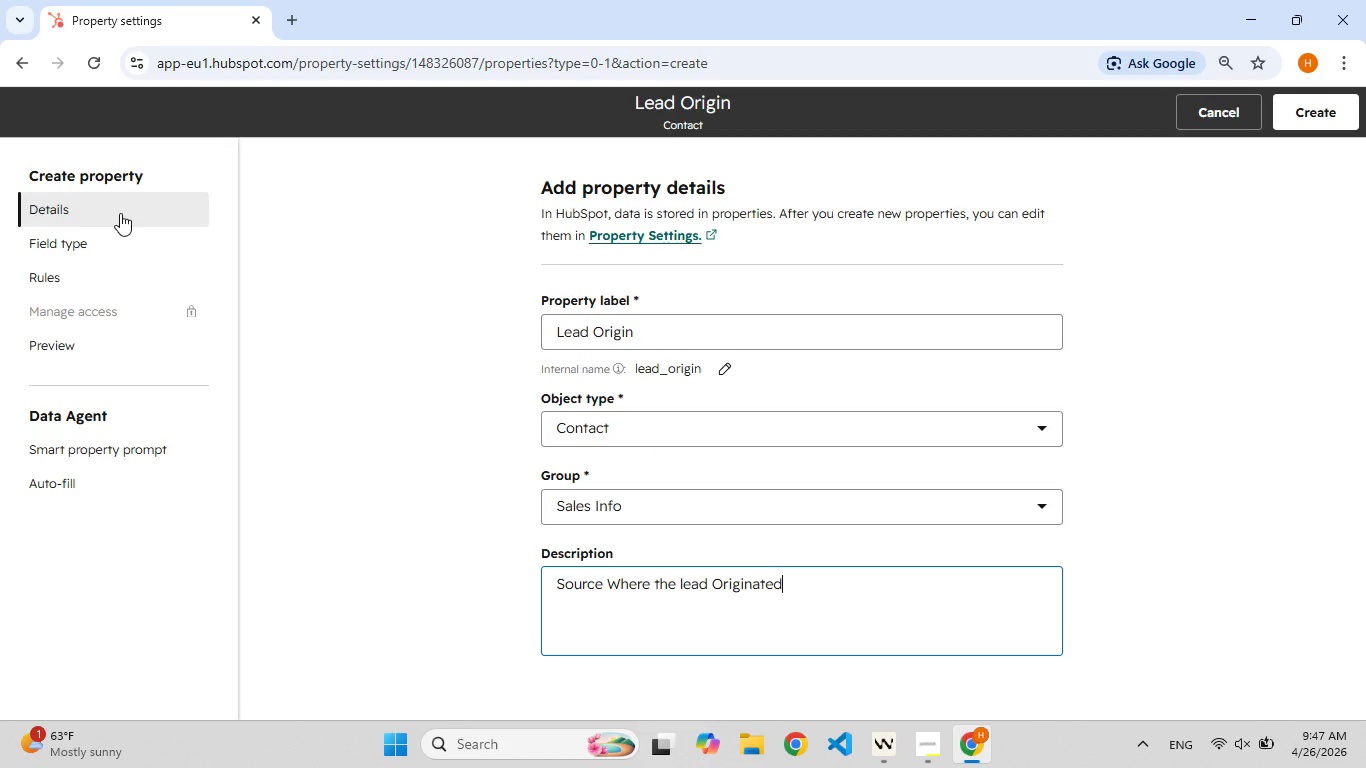 
wait(14.84)
 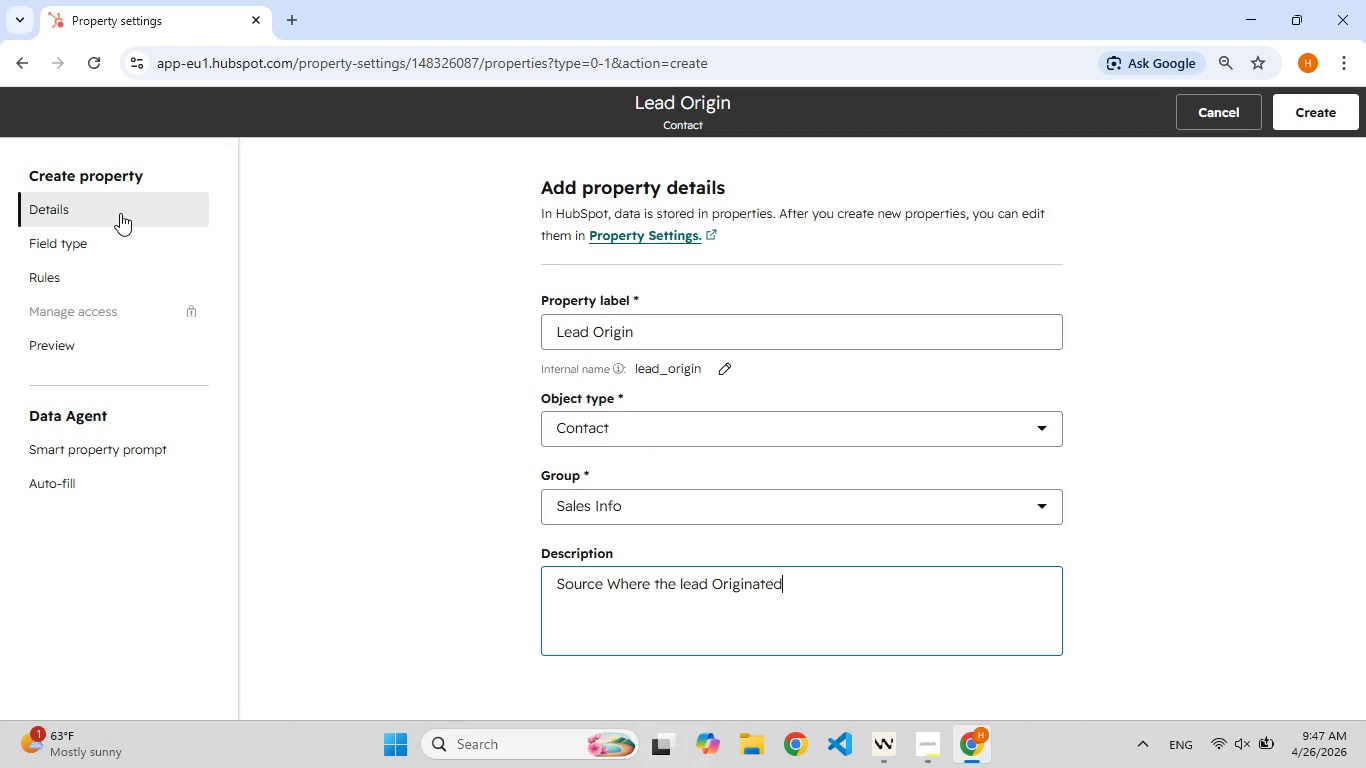 
left_click([67, 239])
 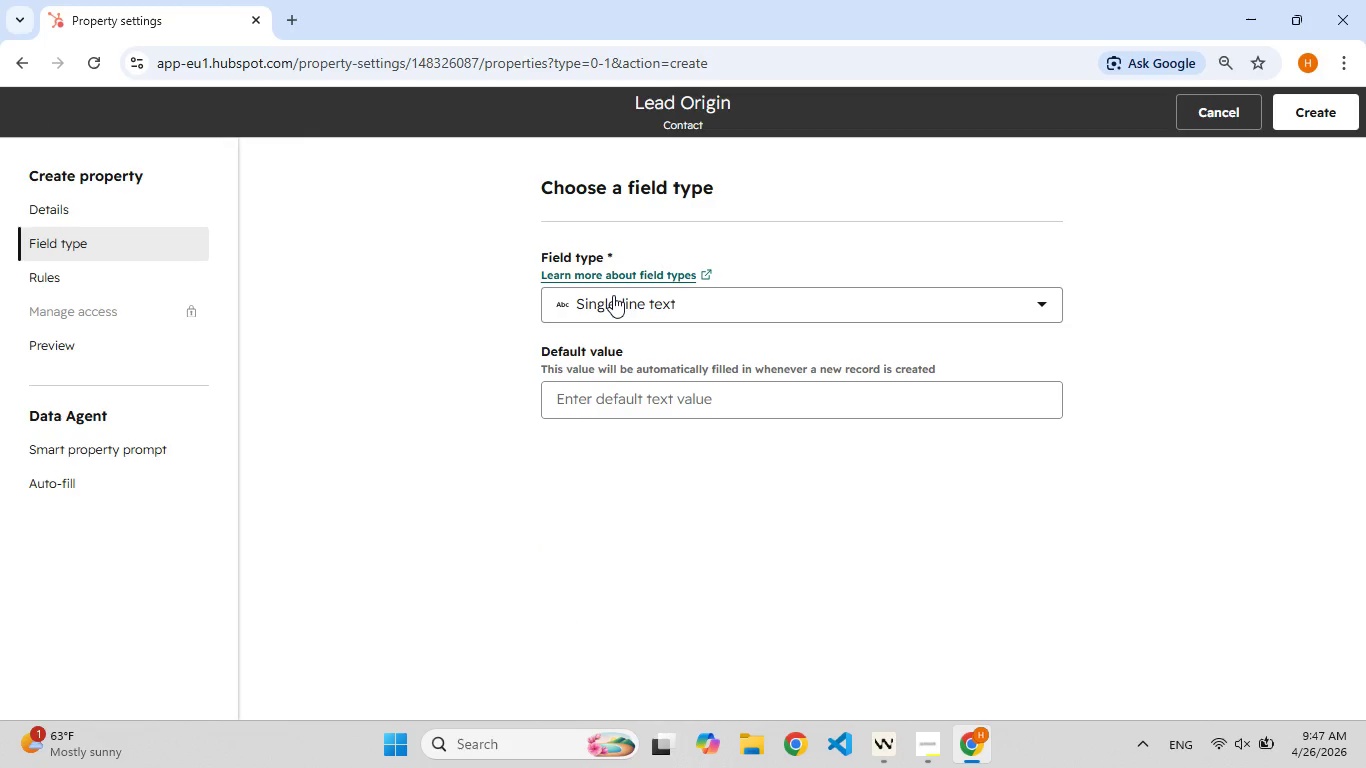 
left_click([613, 296])
 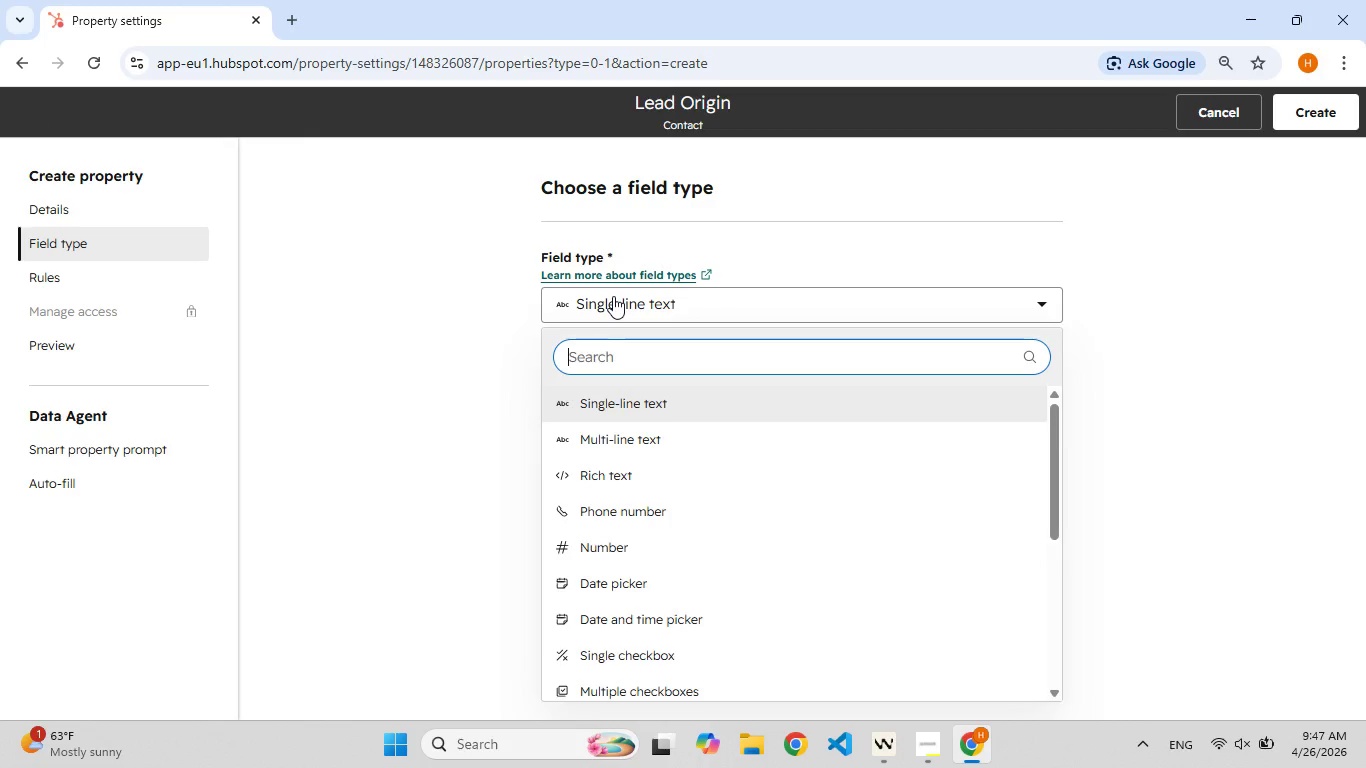 
type(dr)
 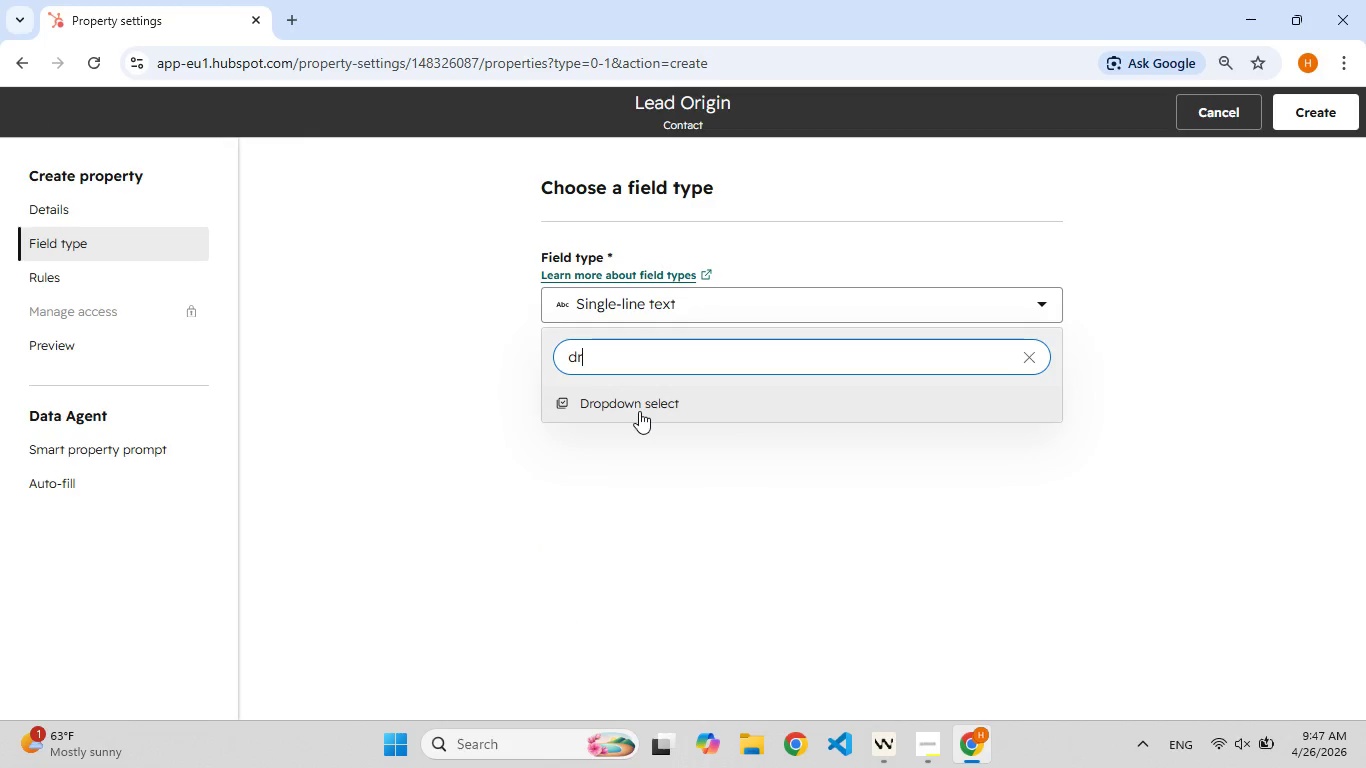 
left_click([639, 411])
 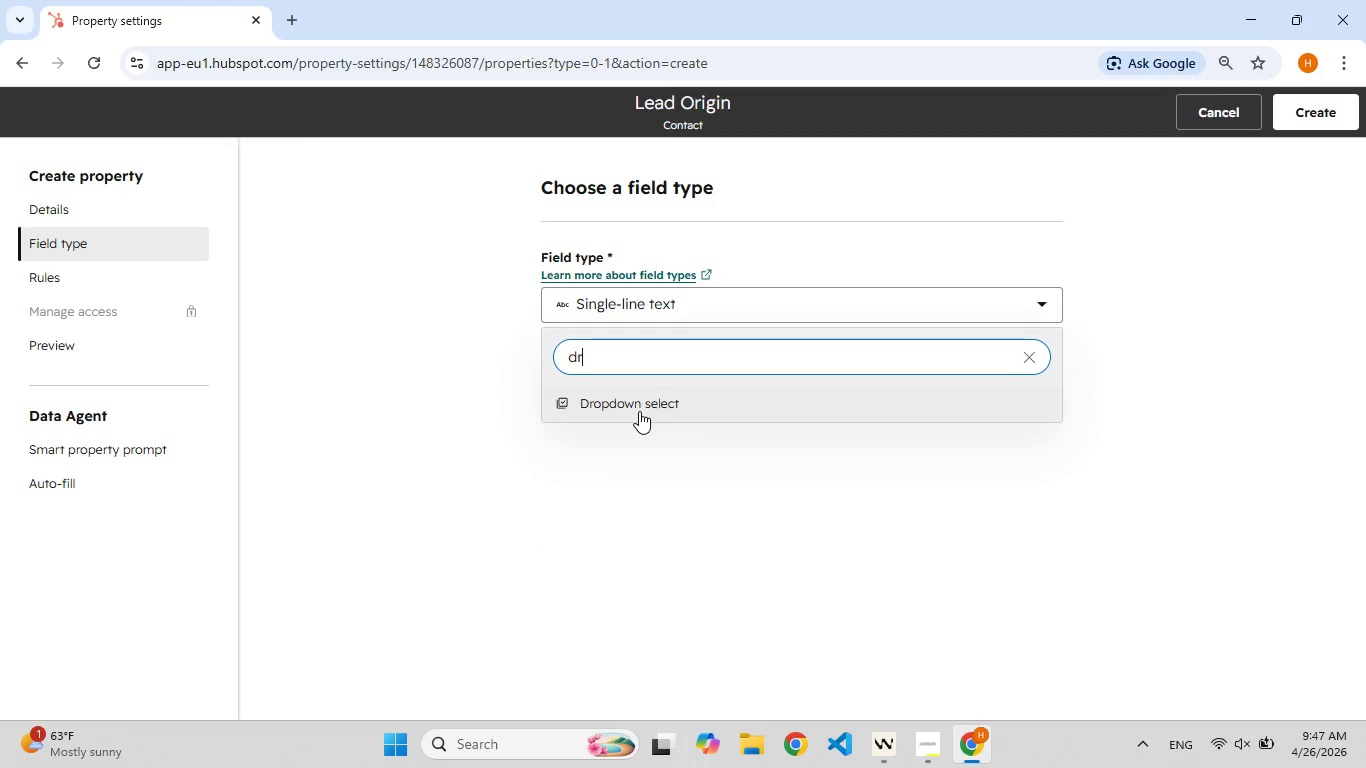 
left_click([639, 411])
 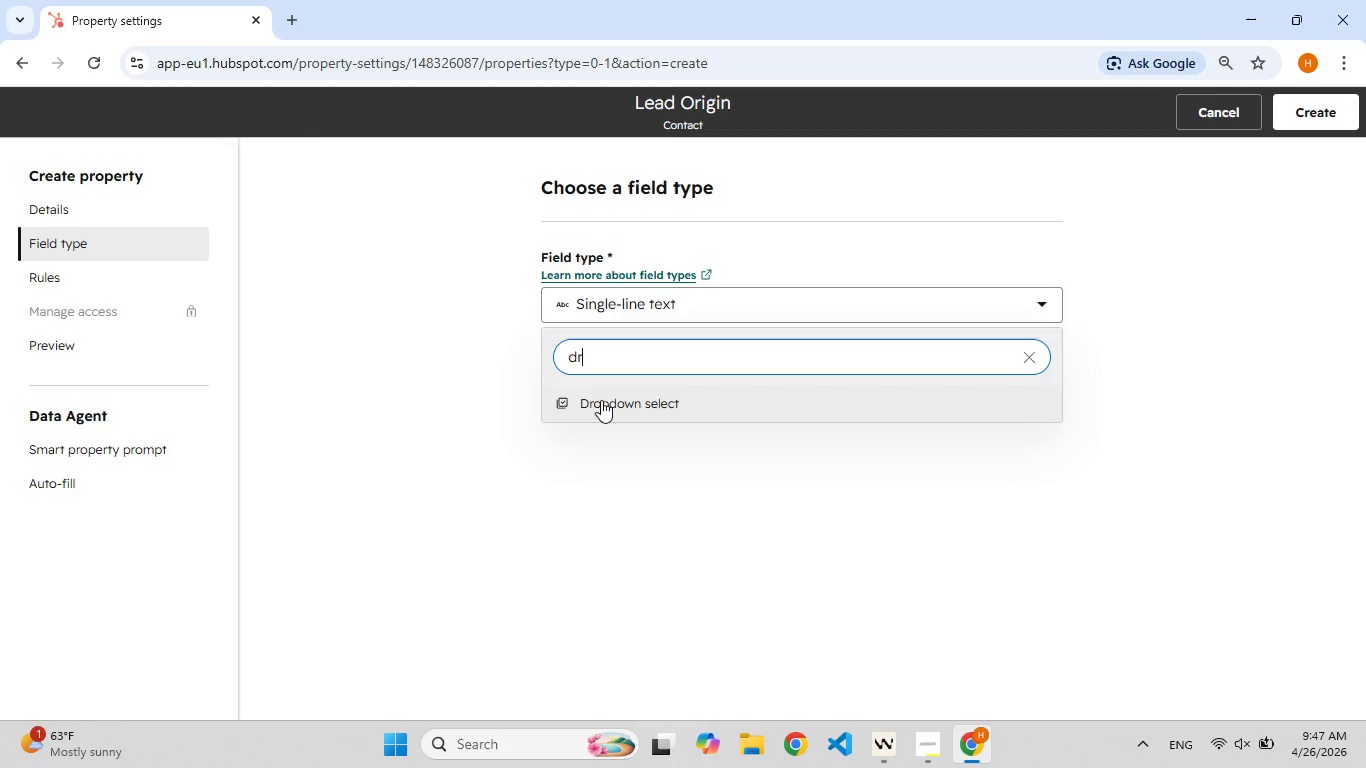 
left_click([601, 400])
 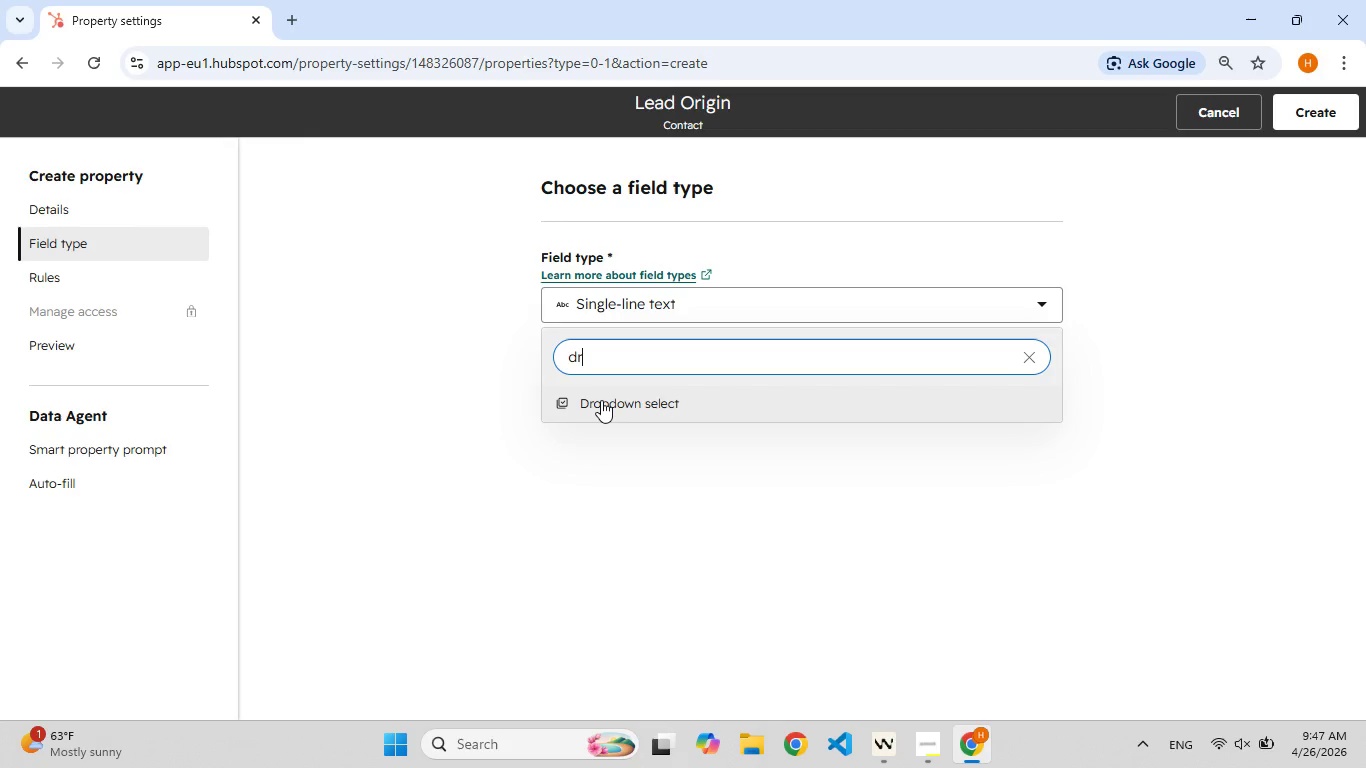 
left_click([601, 400])
 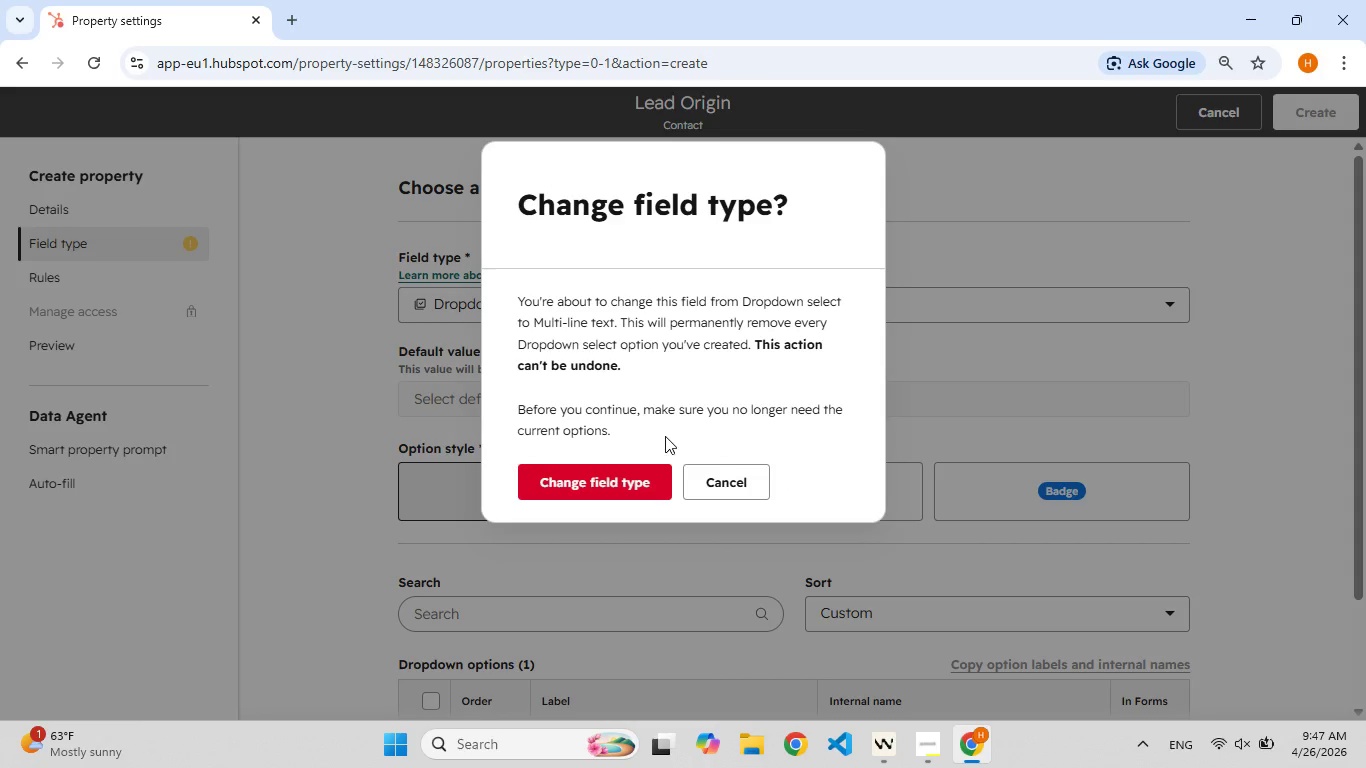 
left_click([714, 478])
 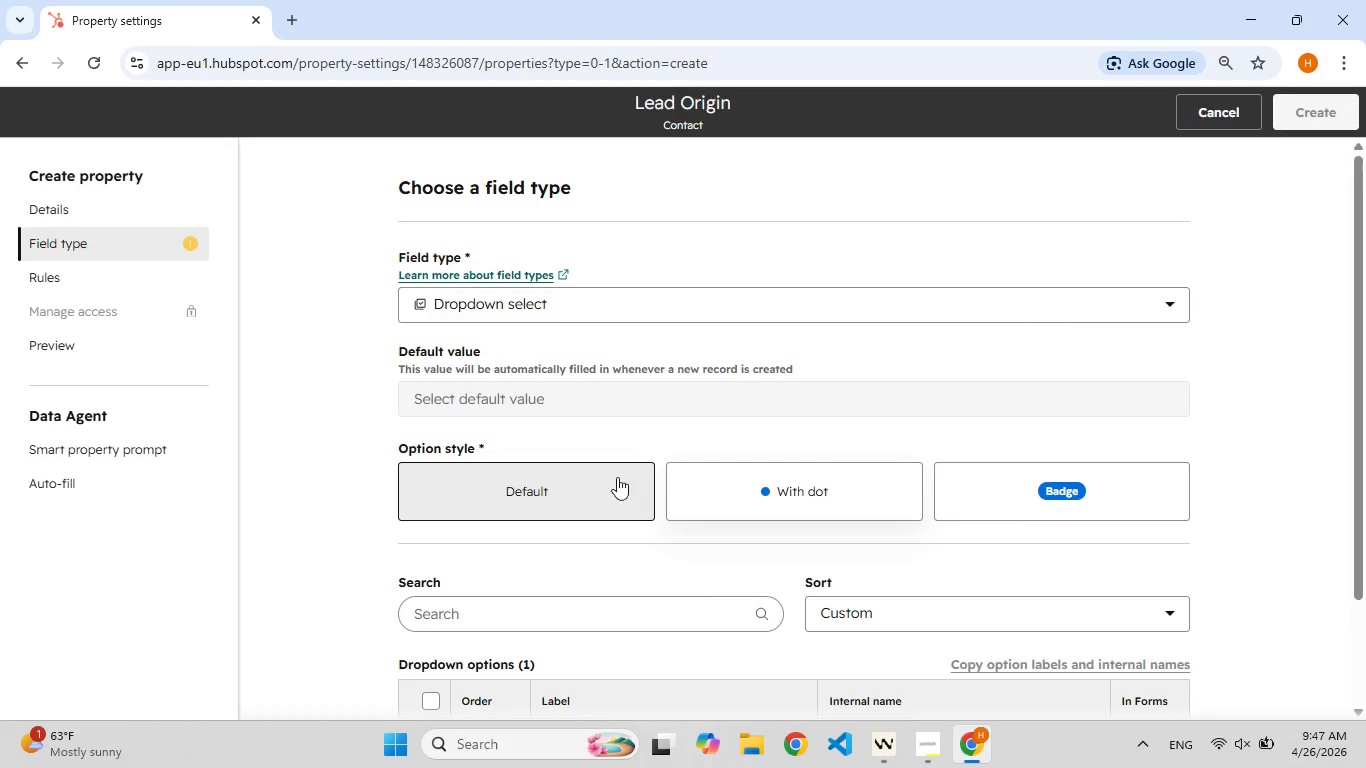 
mouse_move([591, 499])
 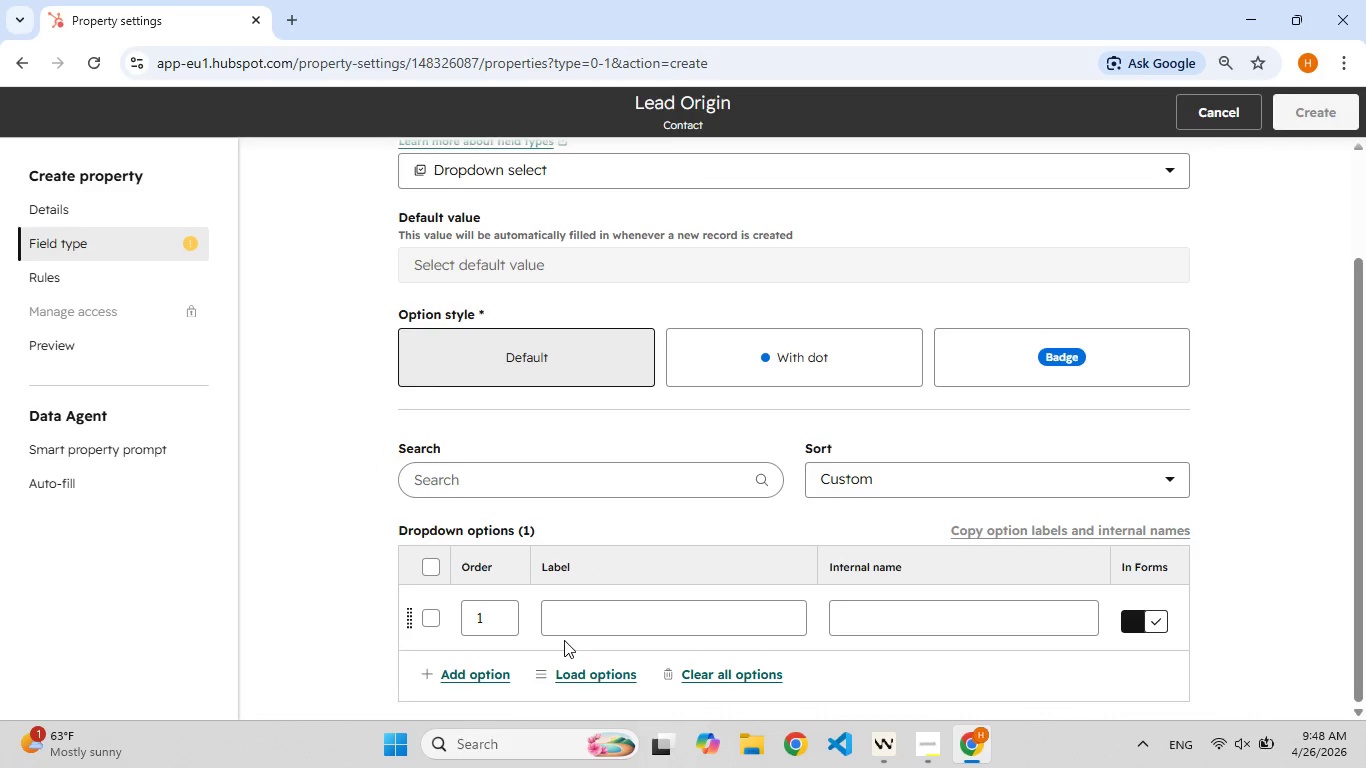 
left_click([564, 640])
 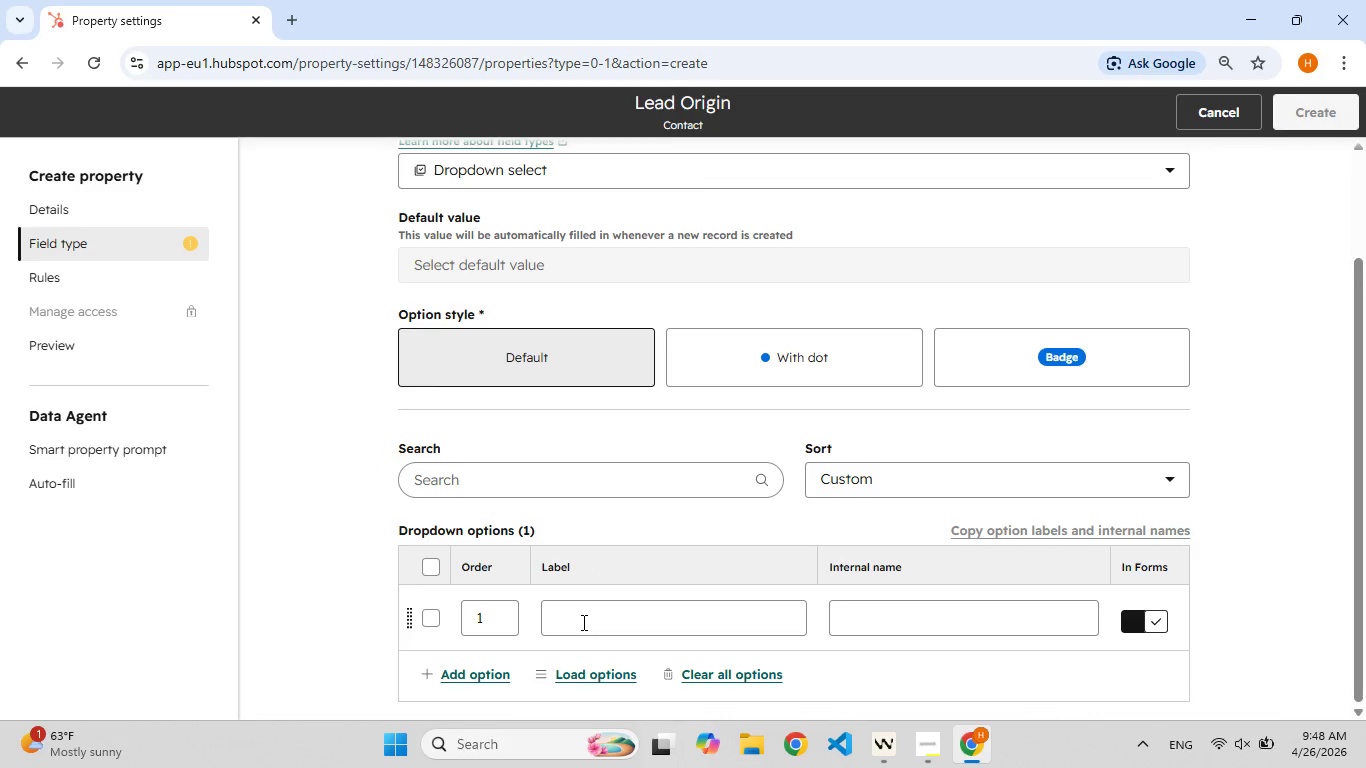 
left_click([582, 622])
 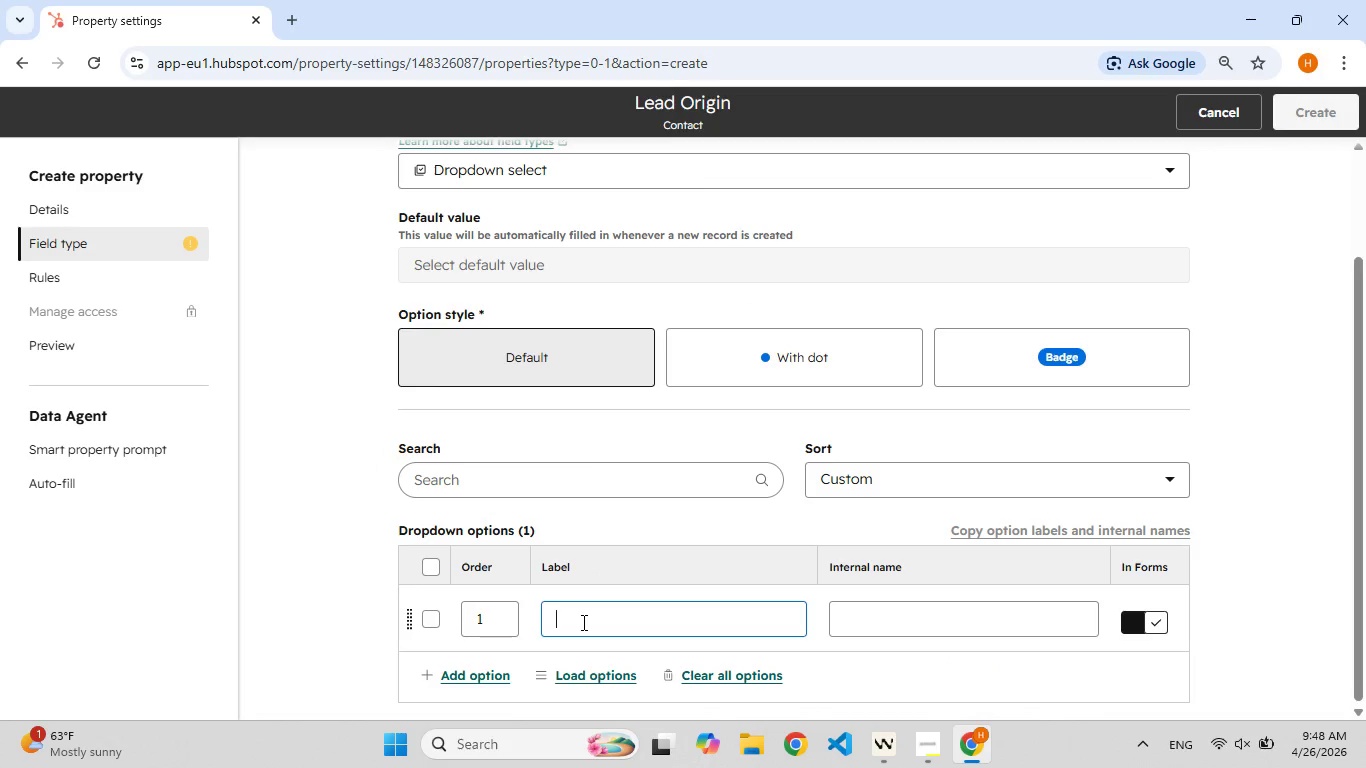 
type(Esty)
 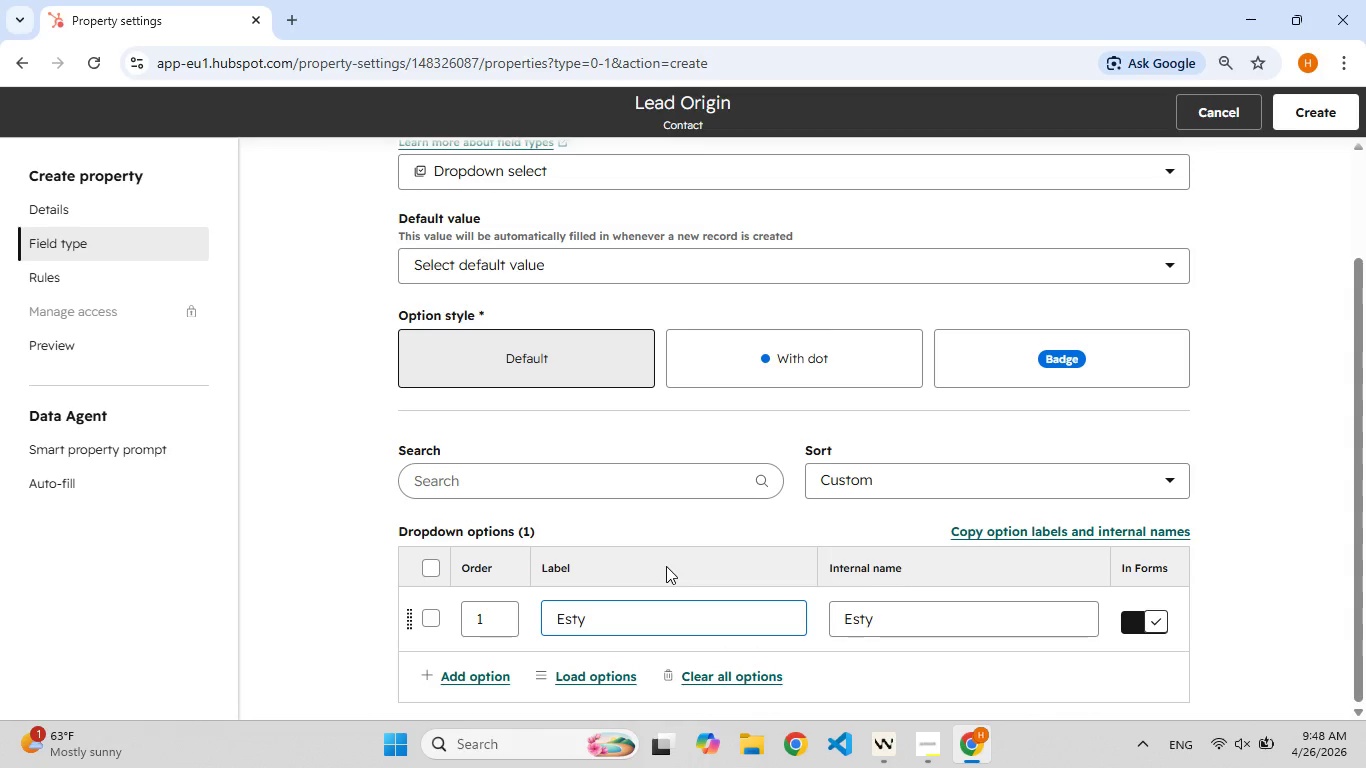 
wait(9.75)
 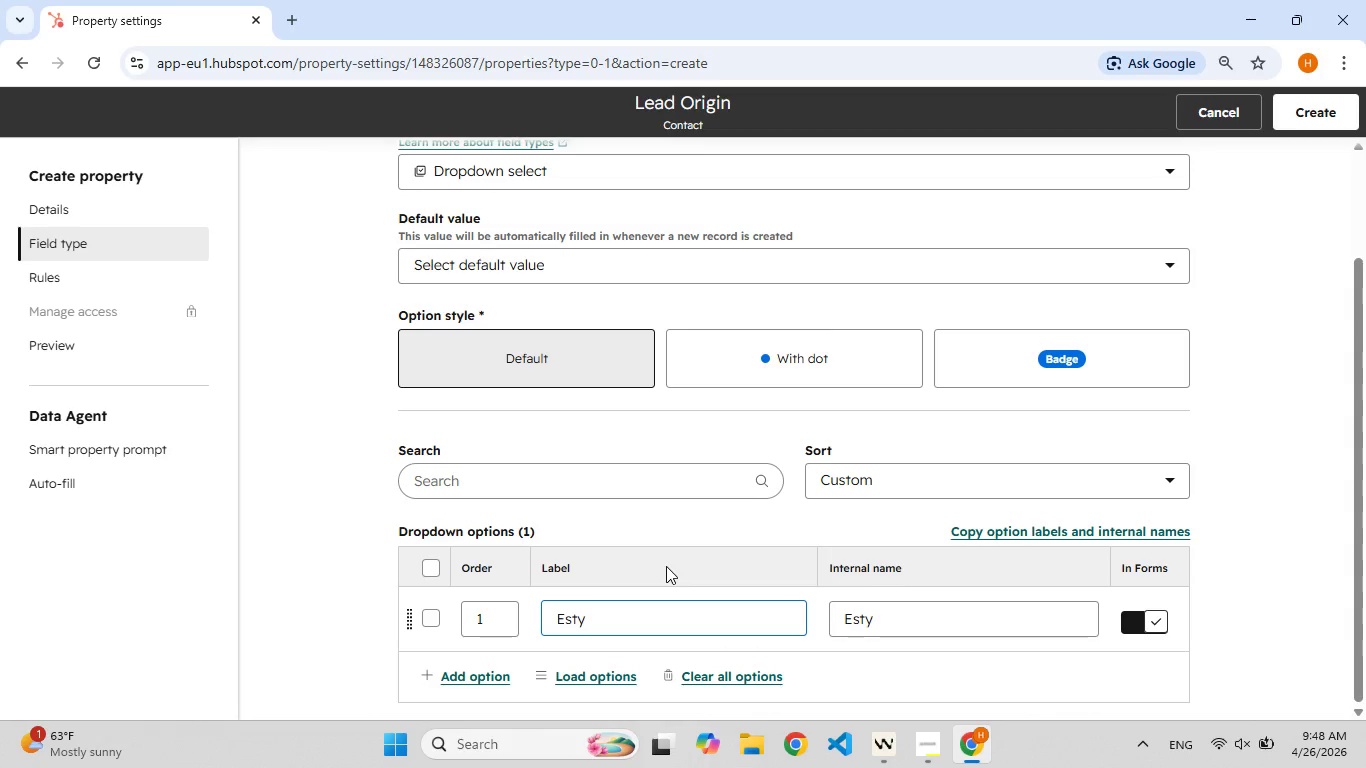 
left_click([491, 668])
 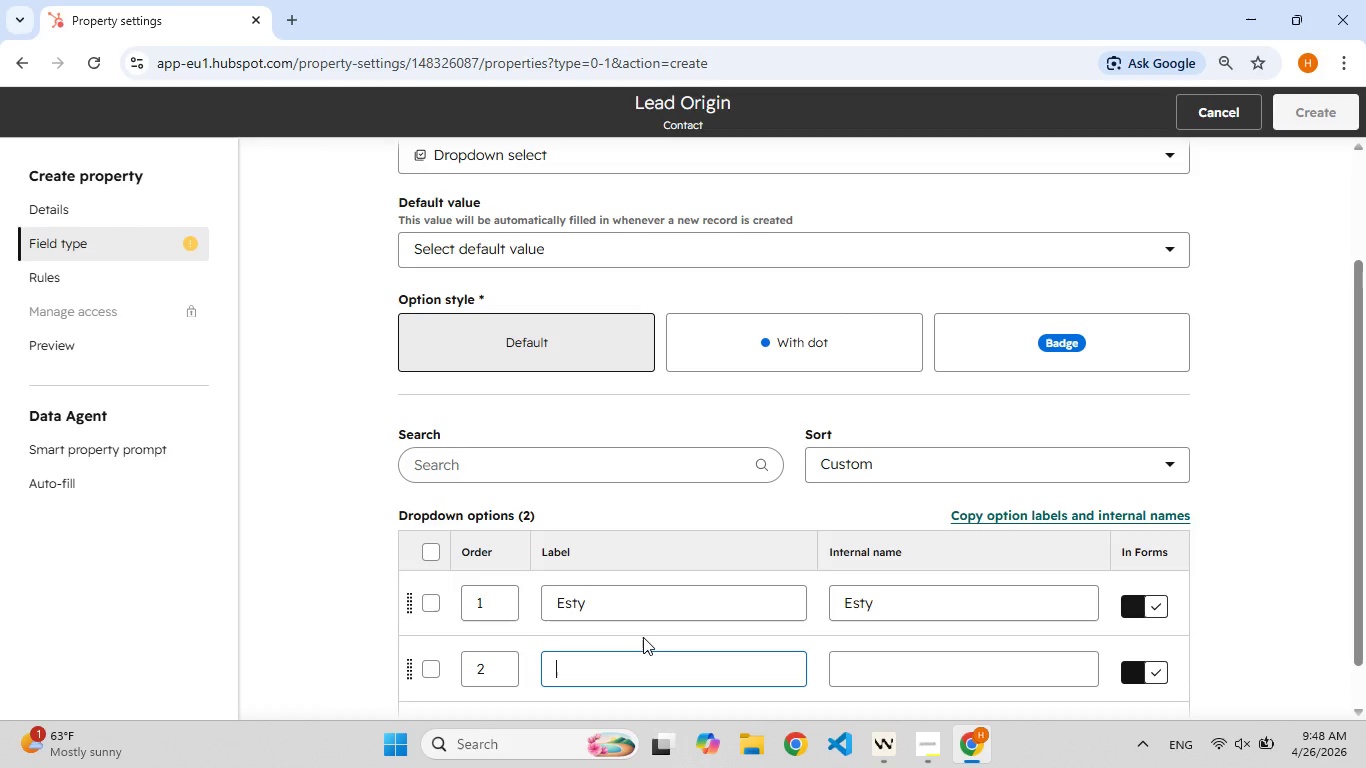 
wait(6.24)
 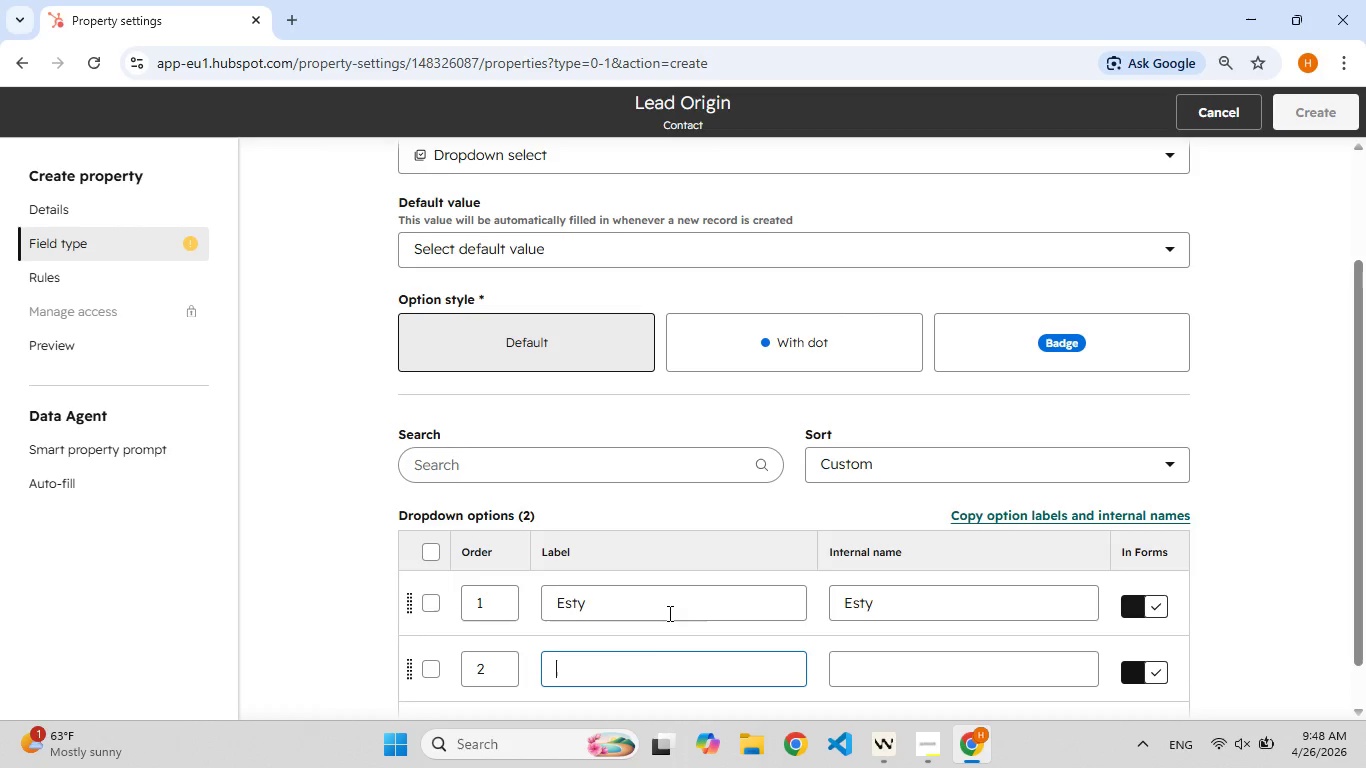 
type(Im[F9])
key(Backspace)
type(nsta[F8]gram)
 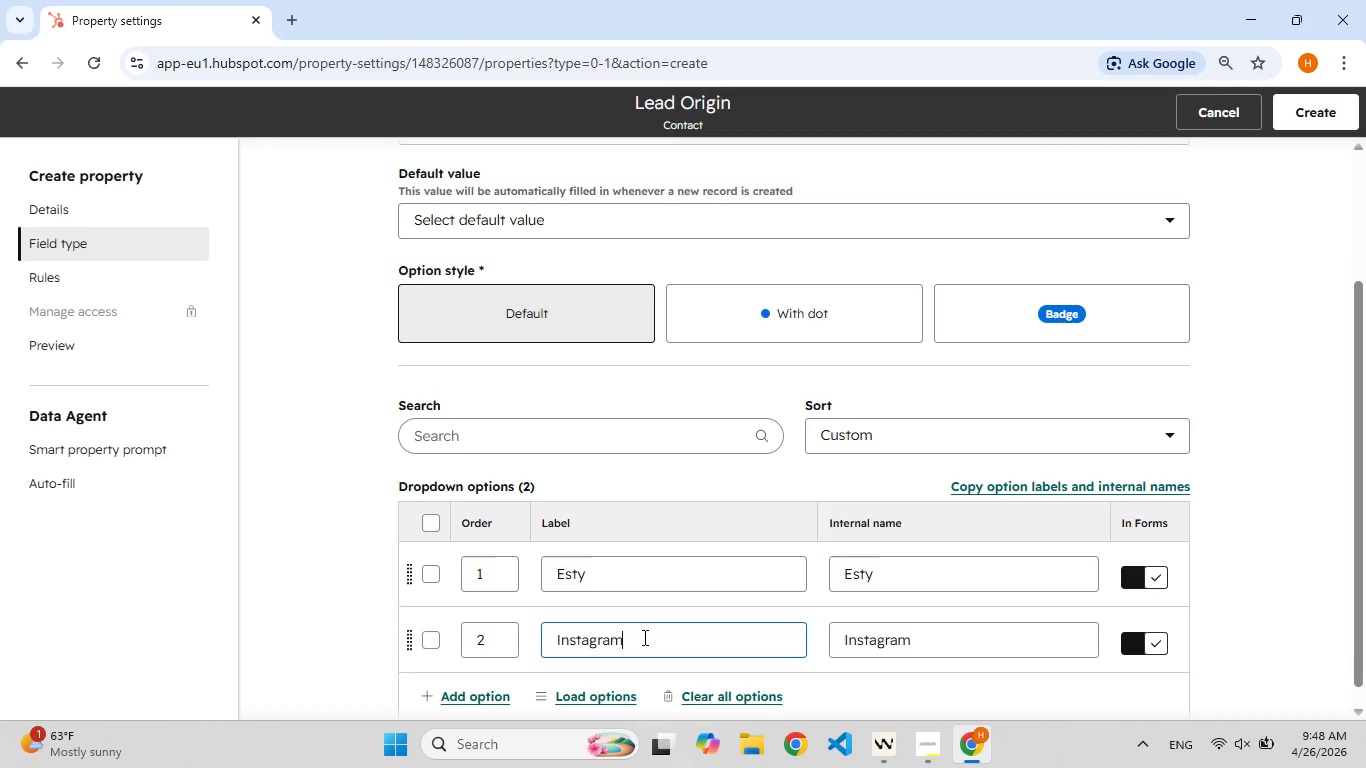 
wait(7.42)
 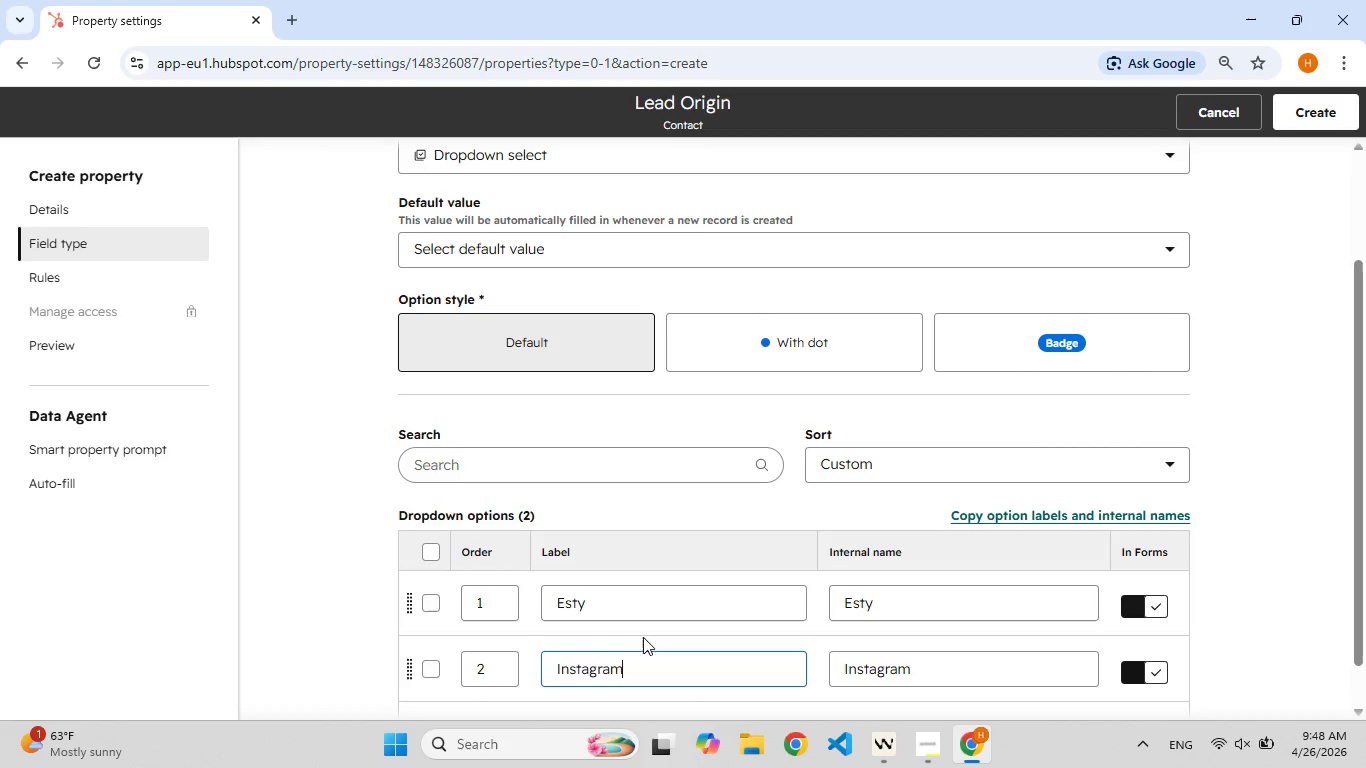 
left_click([501, 690])
 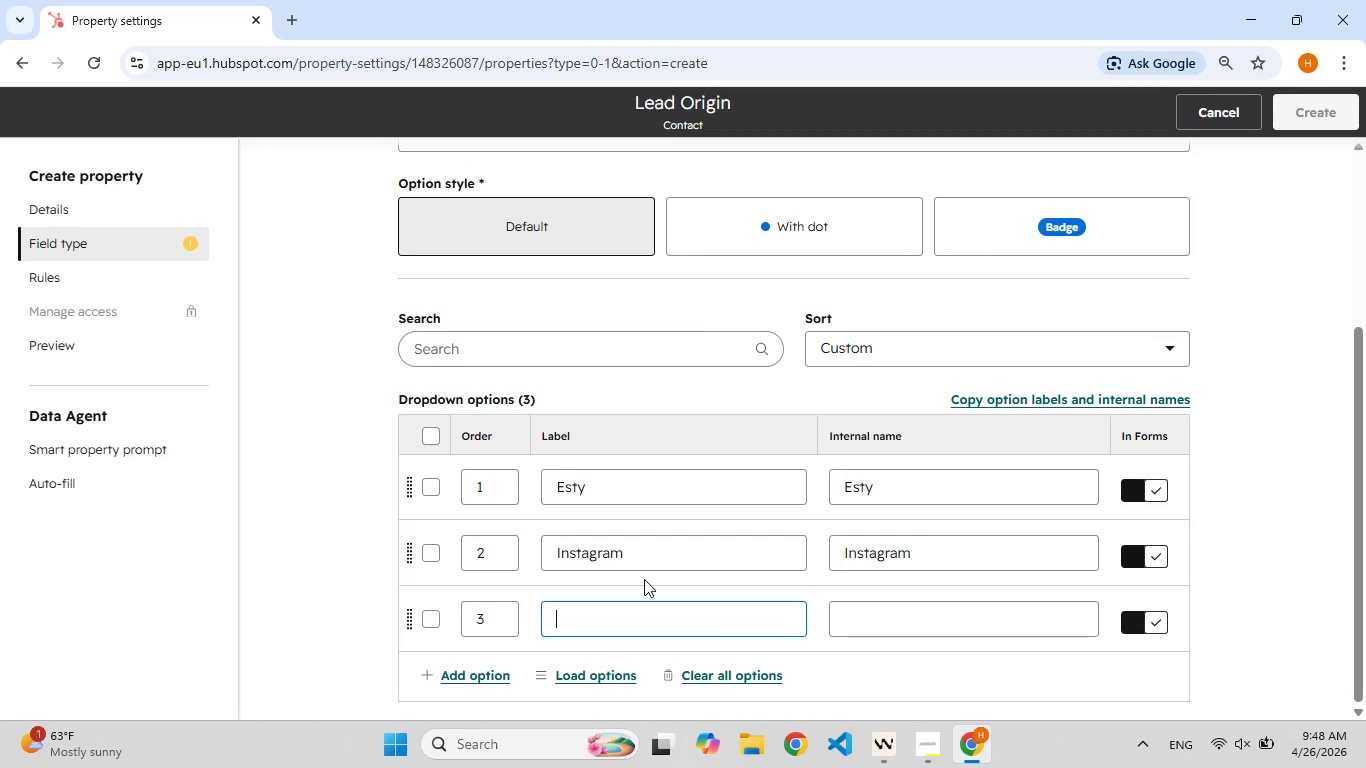 
type(Referal)
 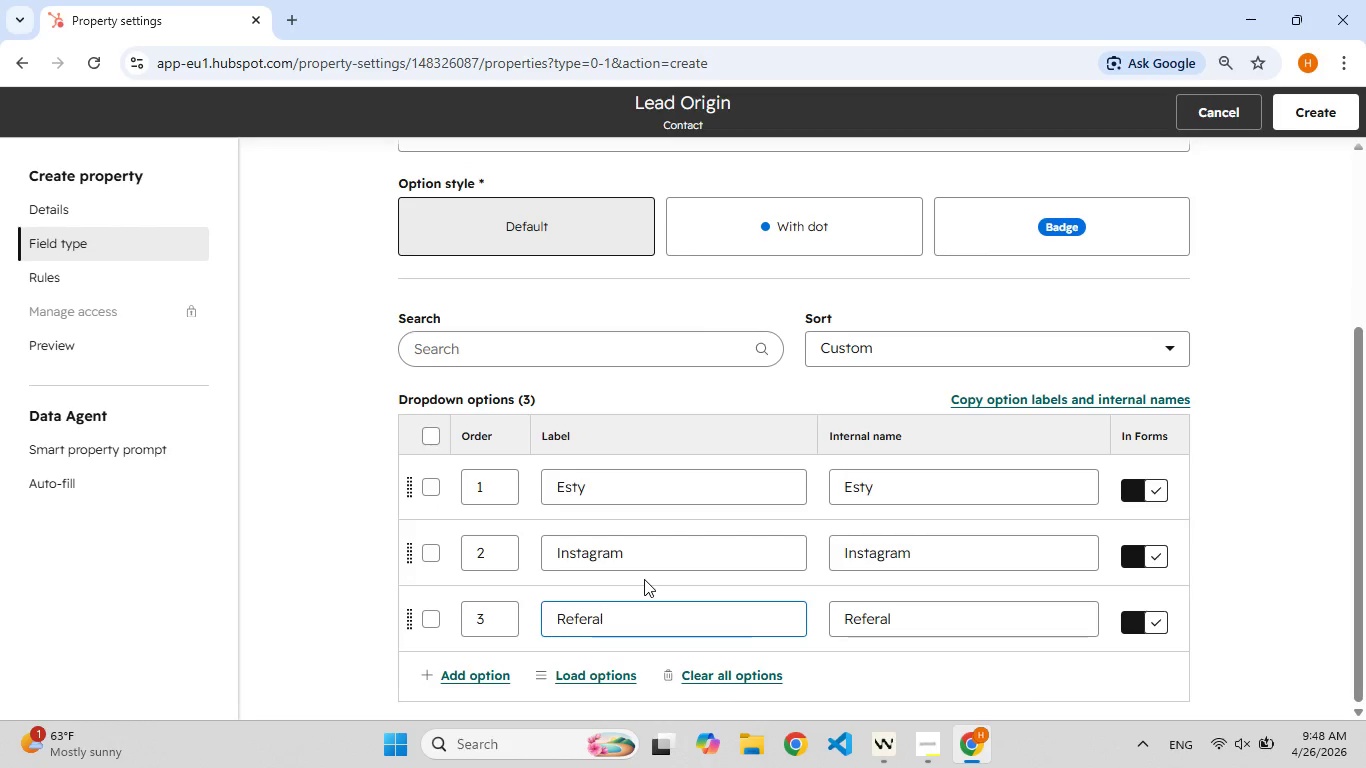 
key(Backspace)
type([F9][F9])
key(Backspace)
type(ral)
 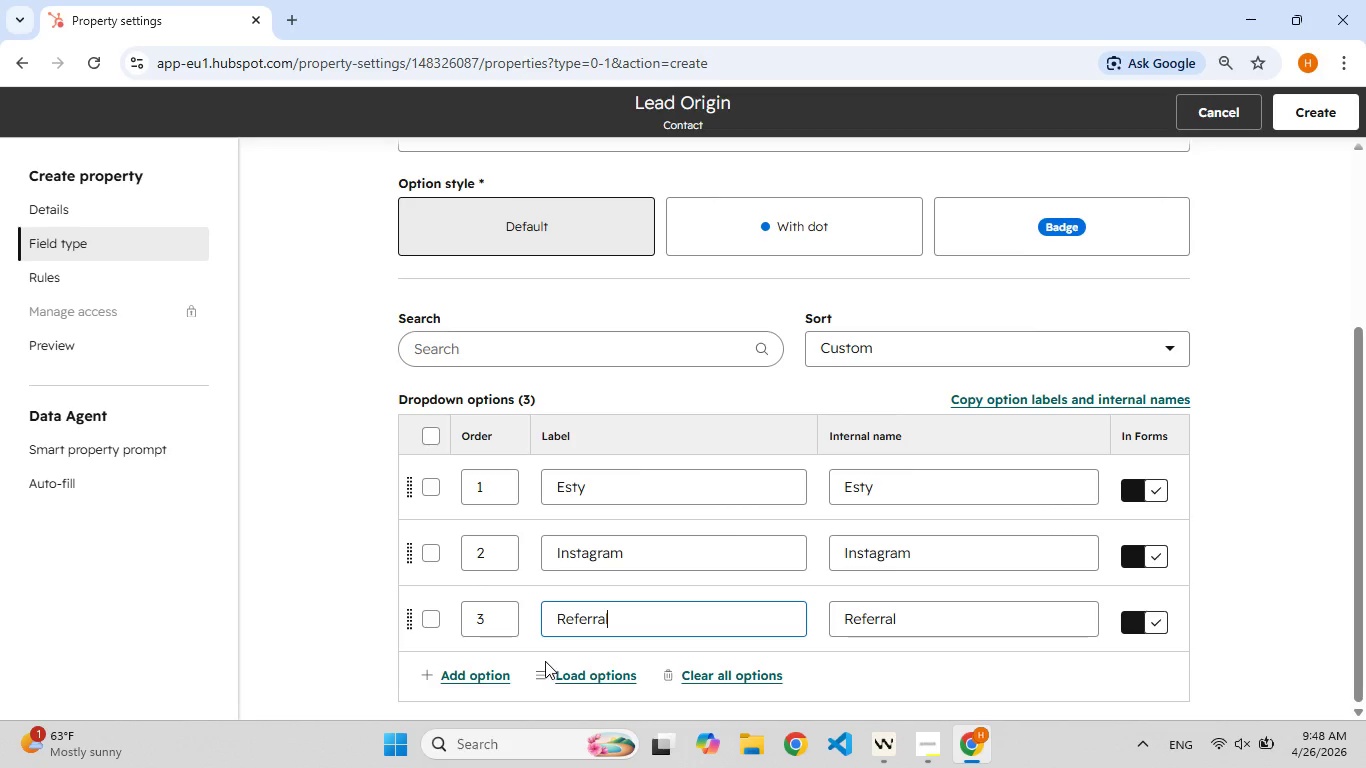 
wait(5.86)
 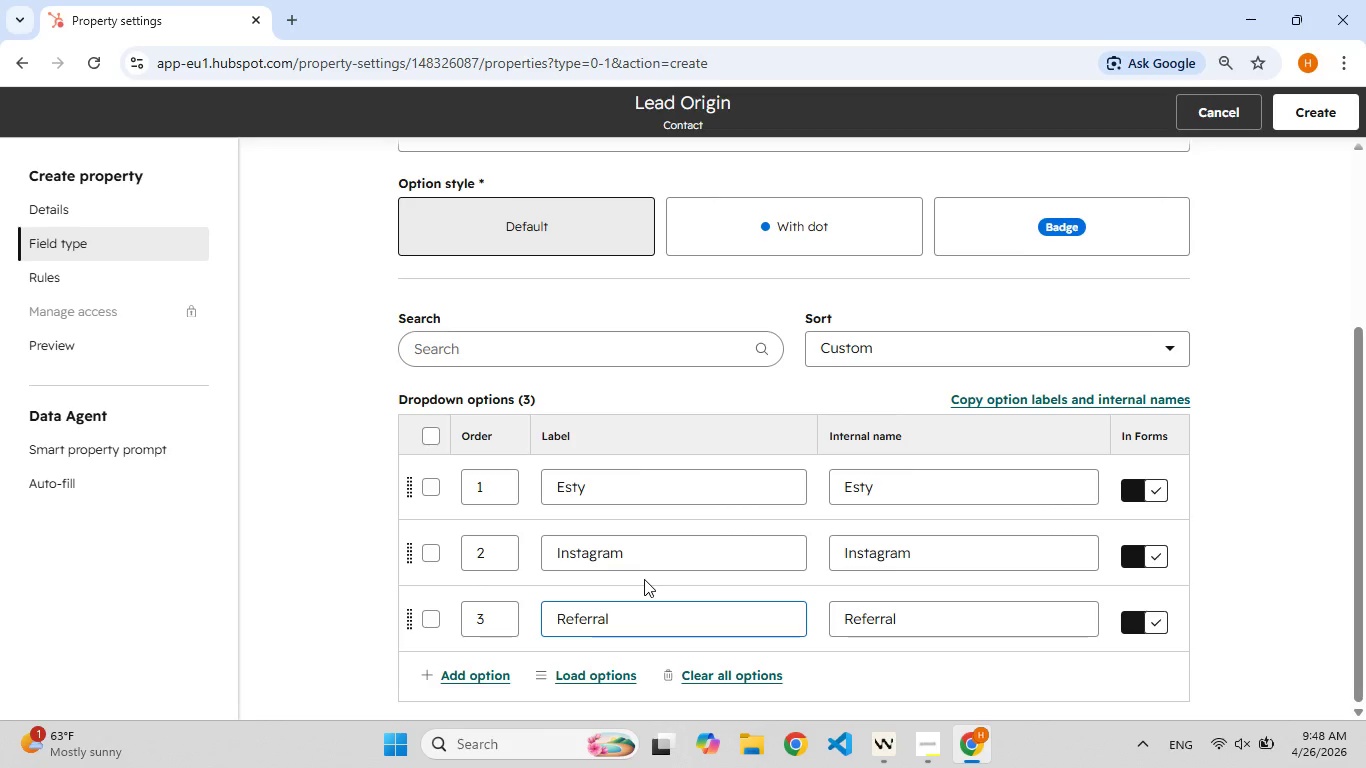 
left_click([493, 675])
 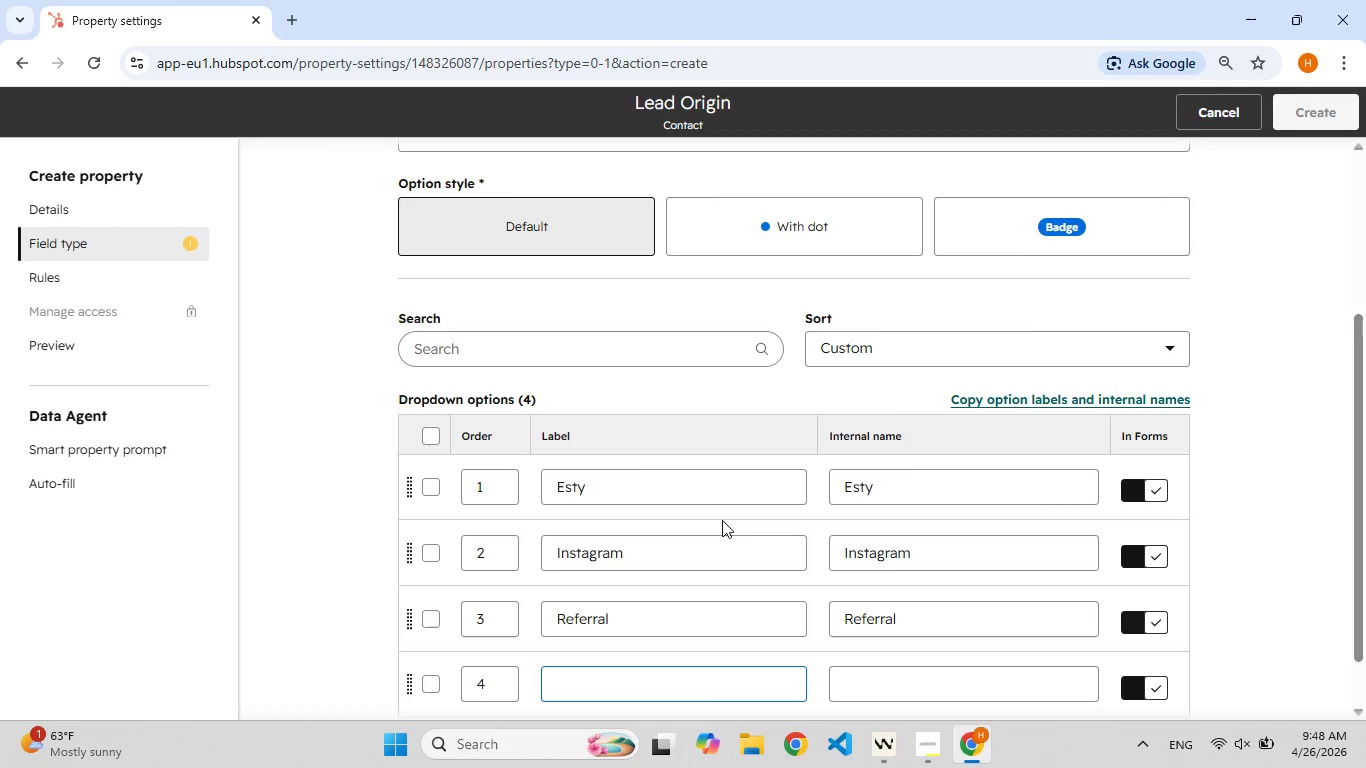 
left_click([816, 382])
 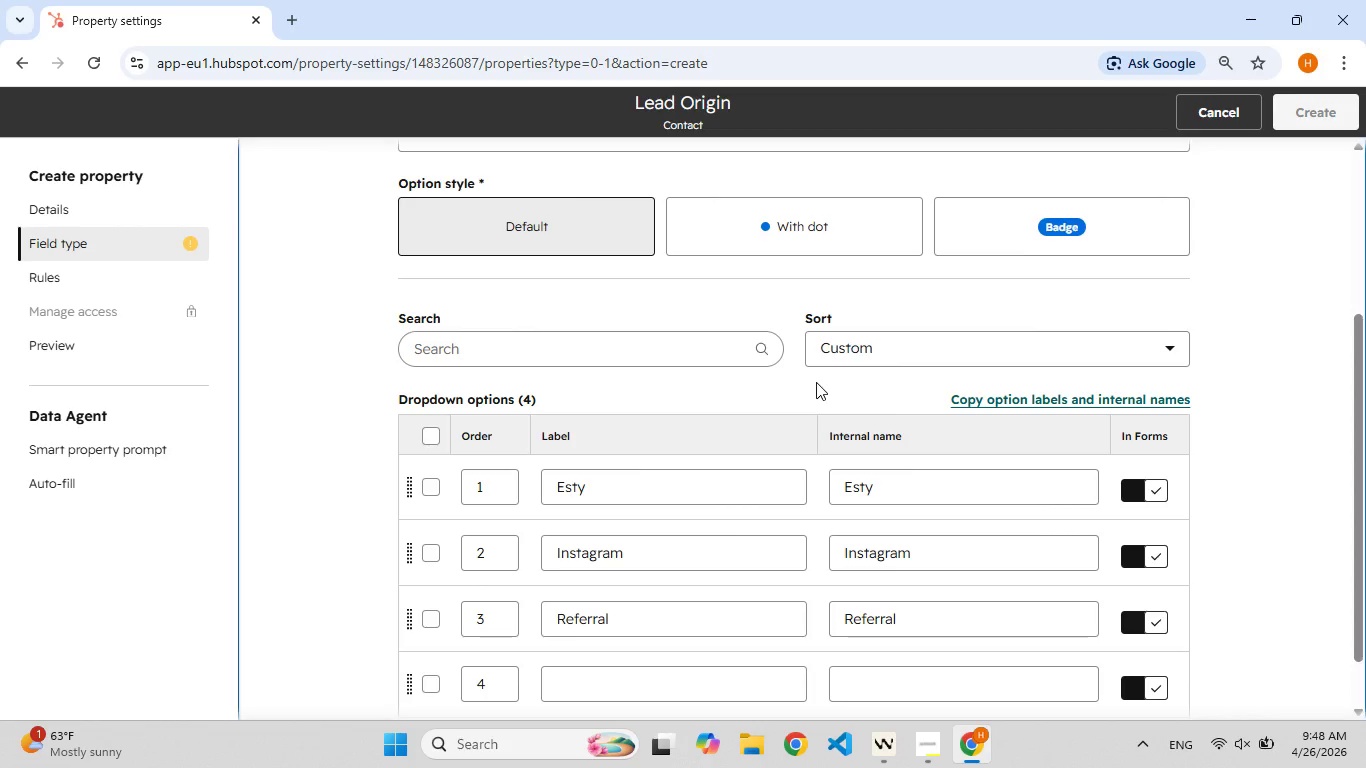 
type(We)
 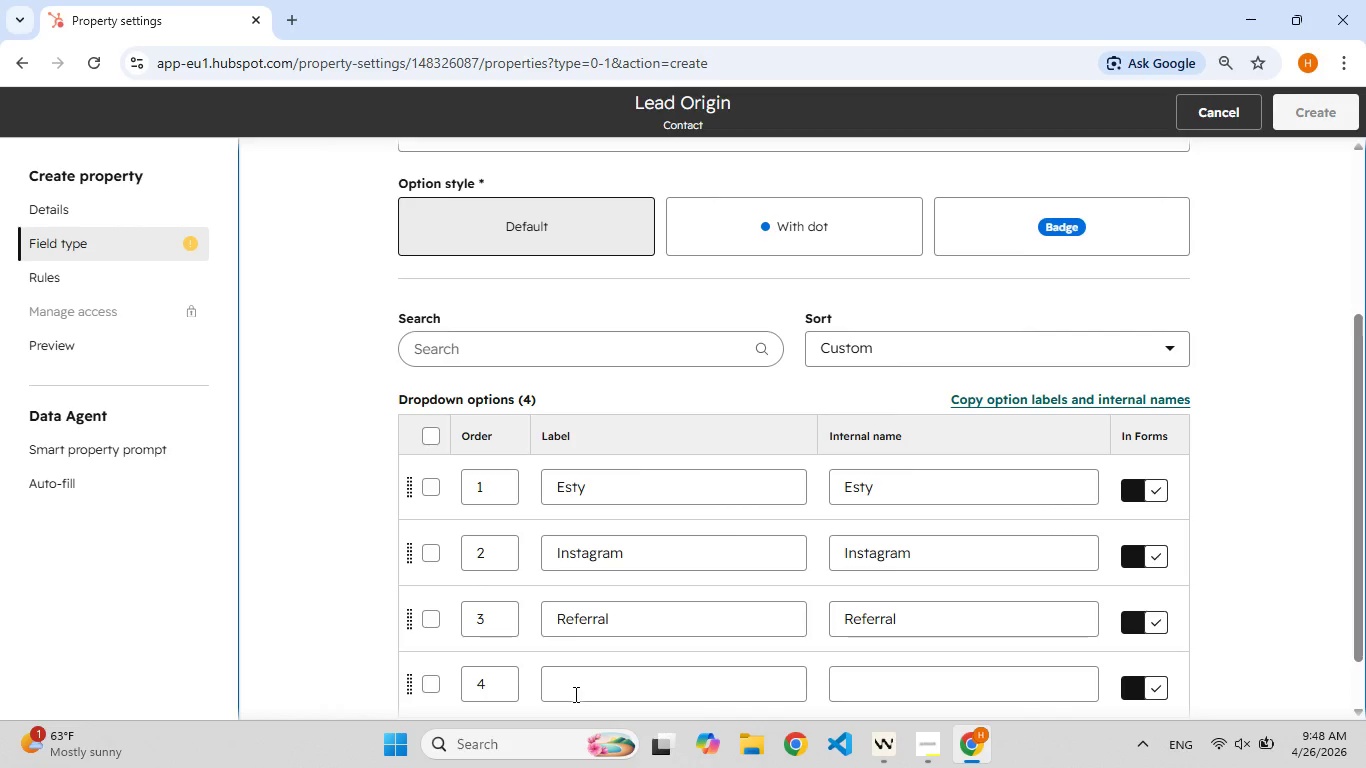 
left_click([577, 694])
 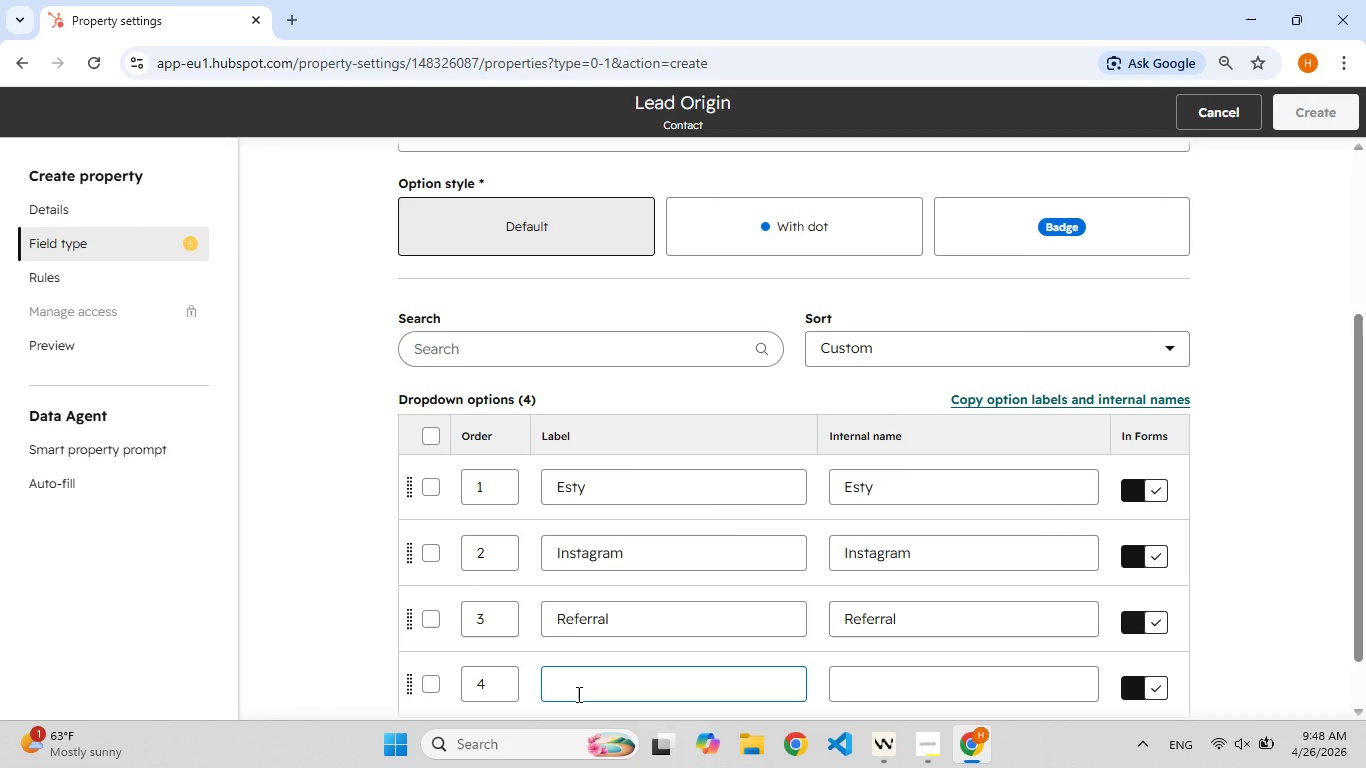 
type(Website)
 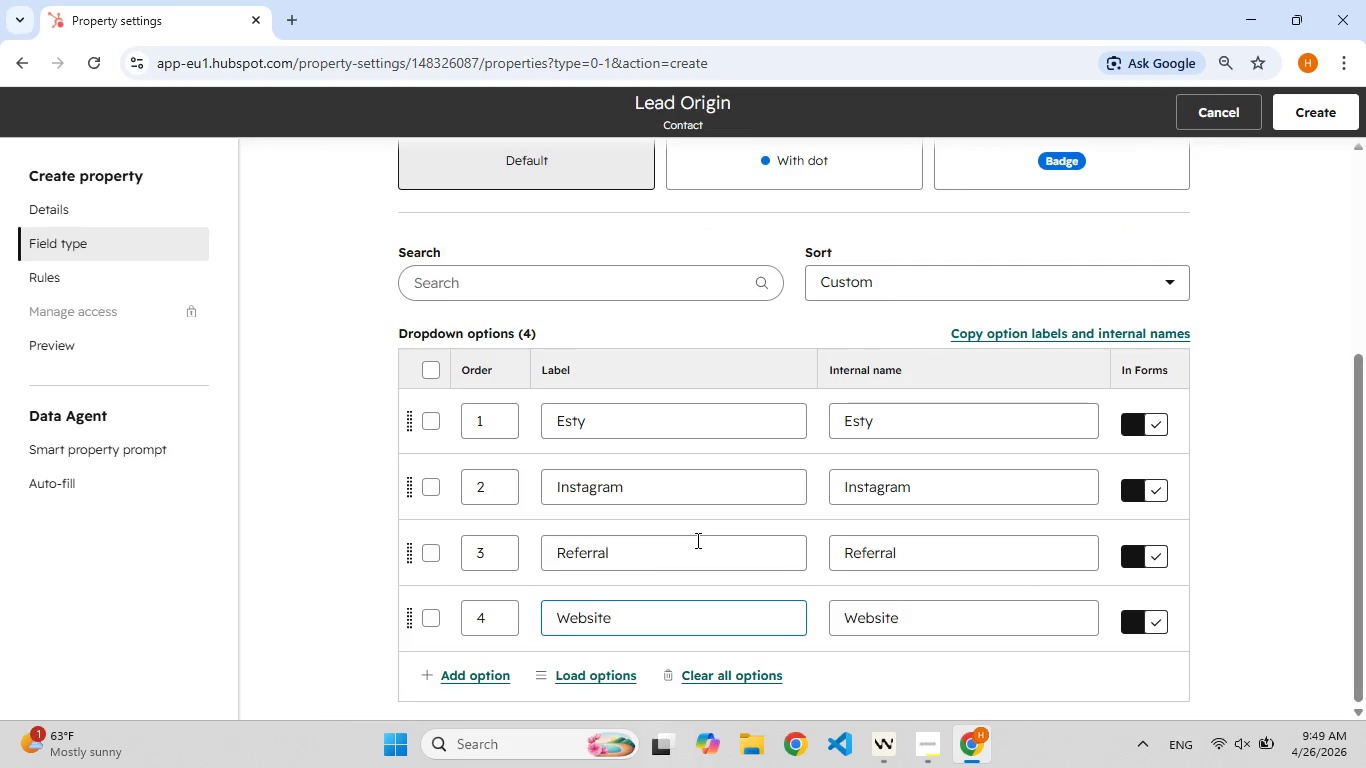 
left_click([471, 679])
 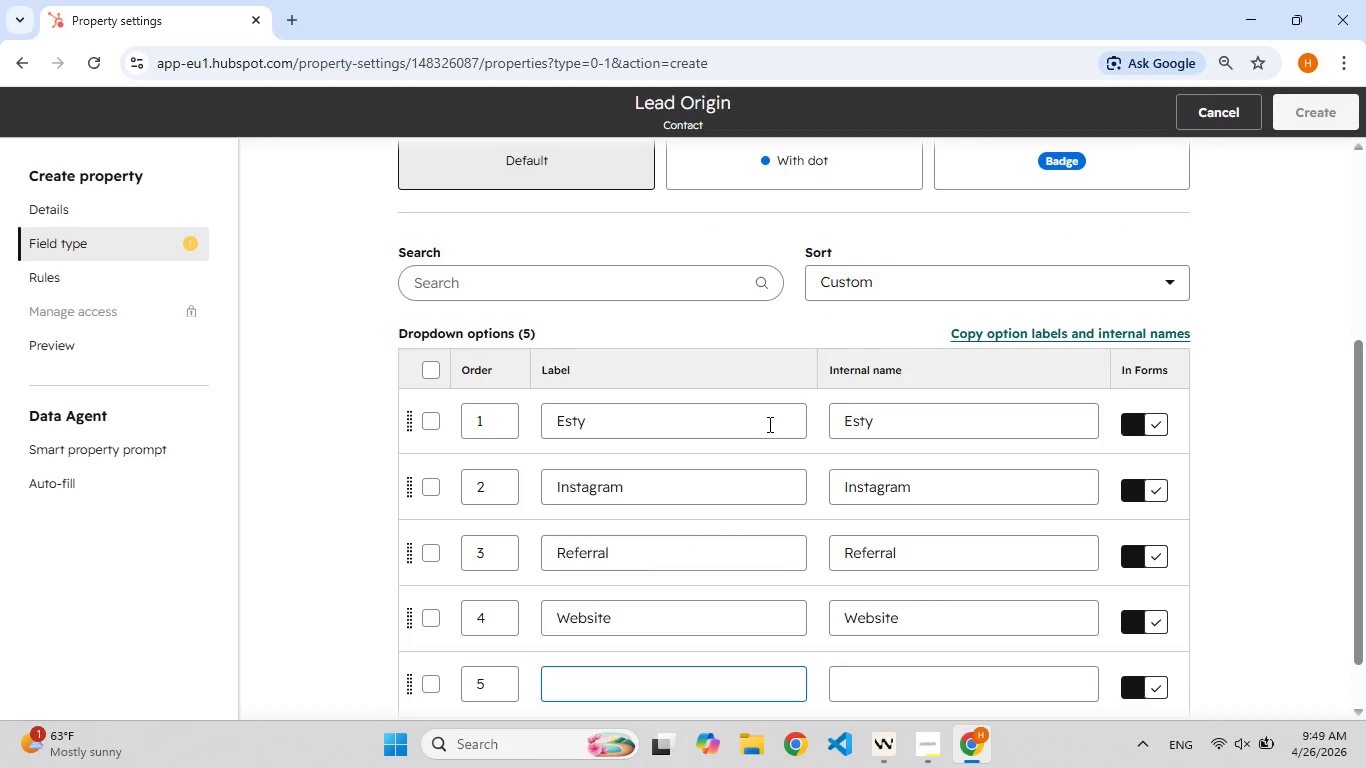 
type(Tiktok)
 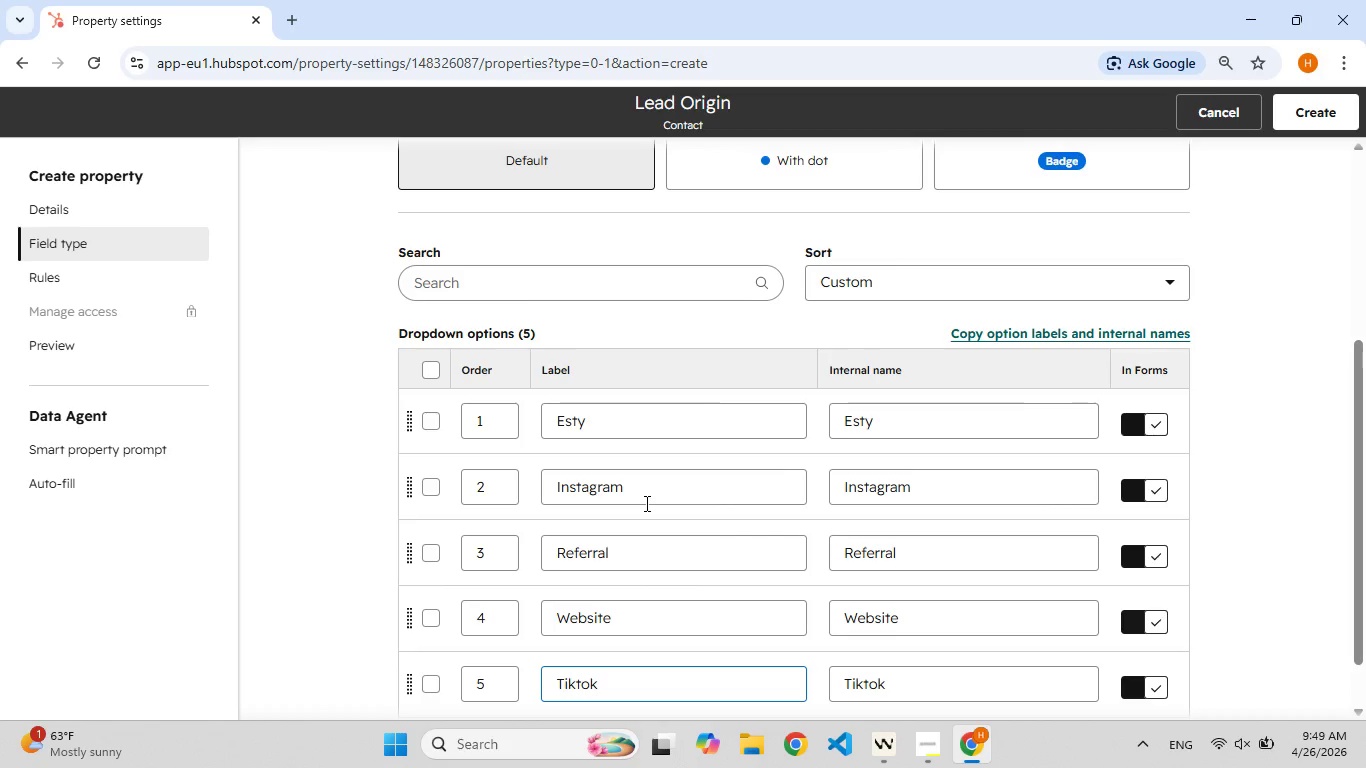 
wait(6.69)
 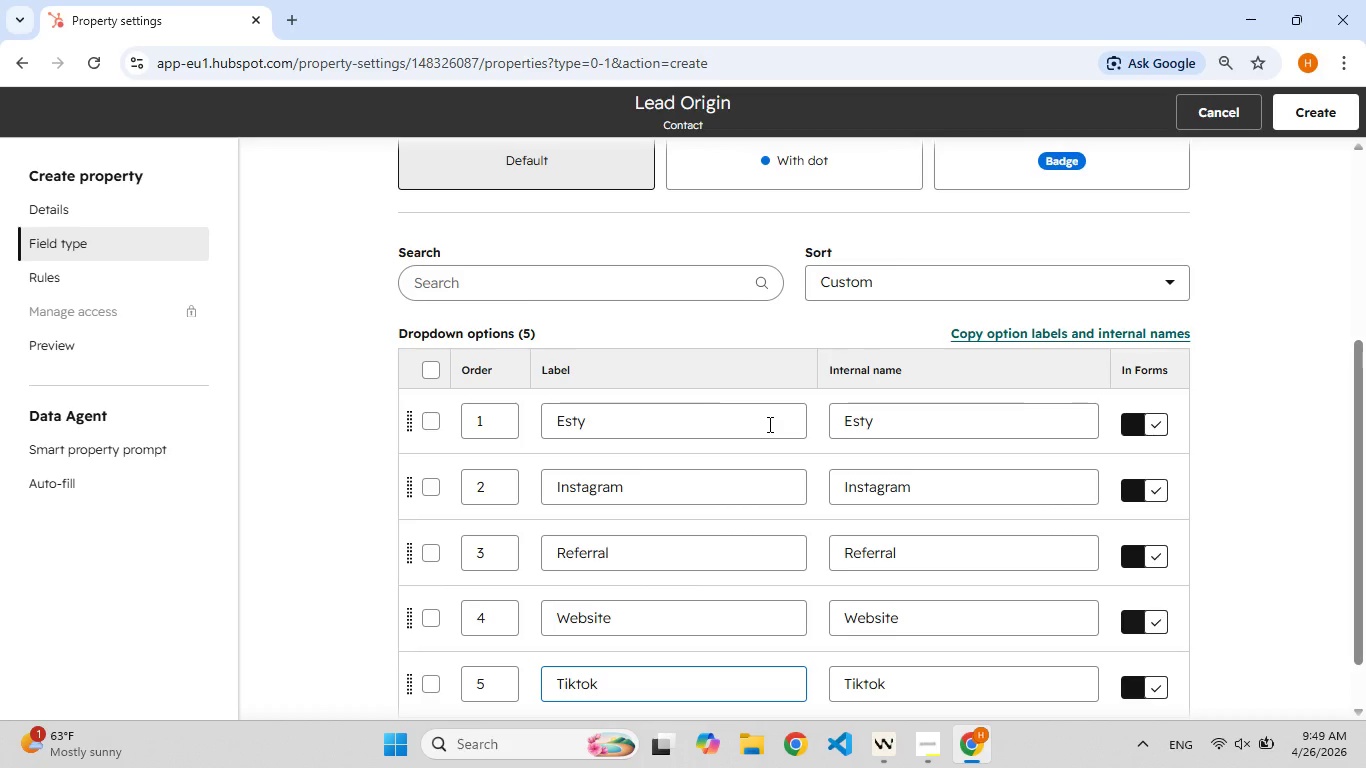 
left_click([457, 675])
 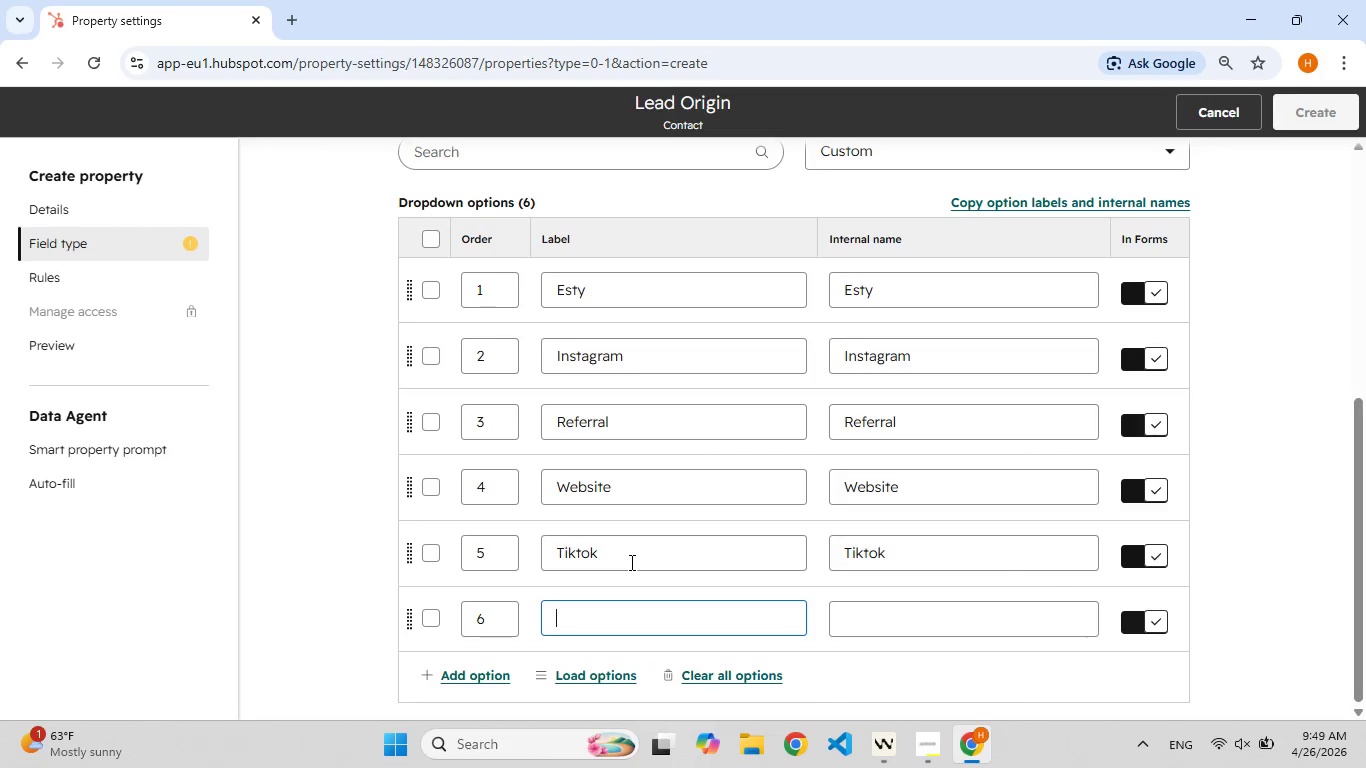 
type(Local)
 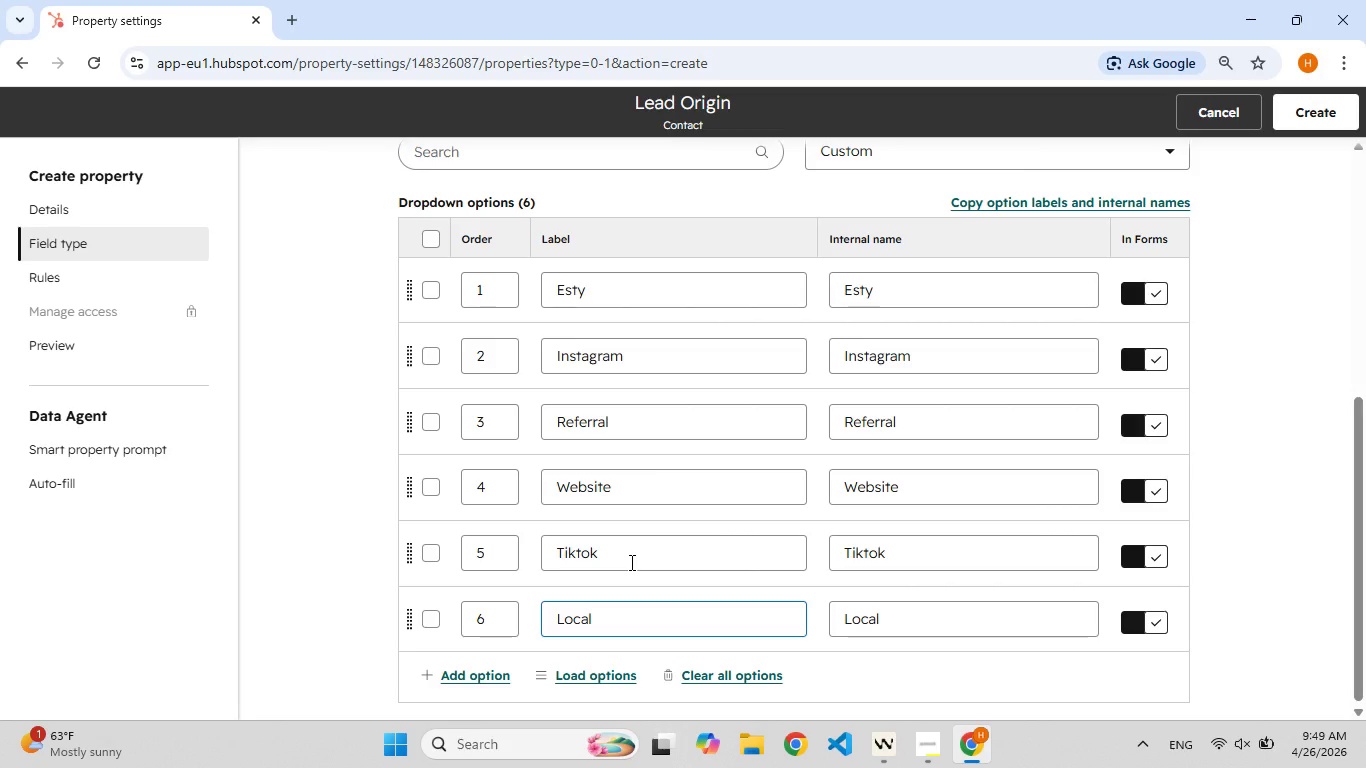 
wait(10.89)
 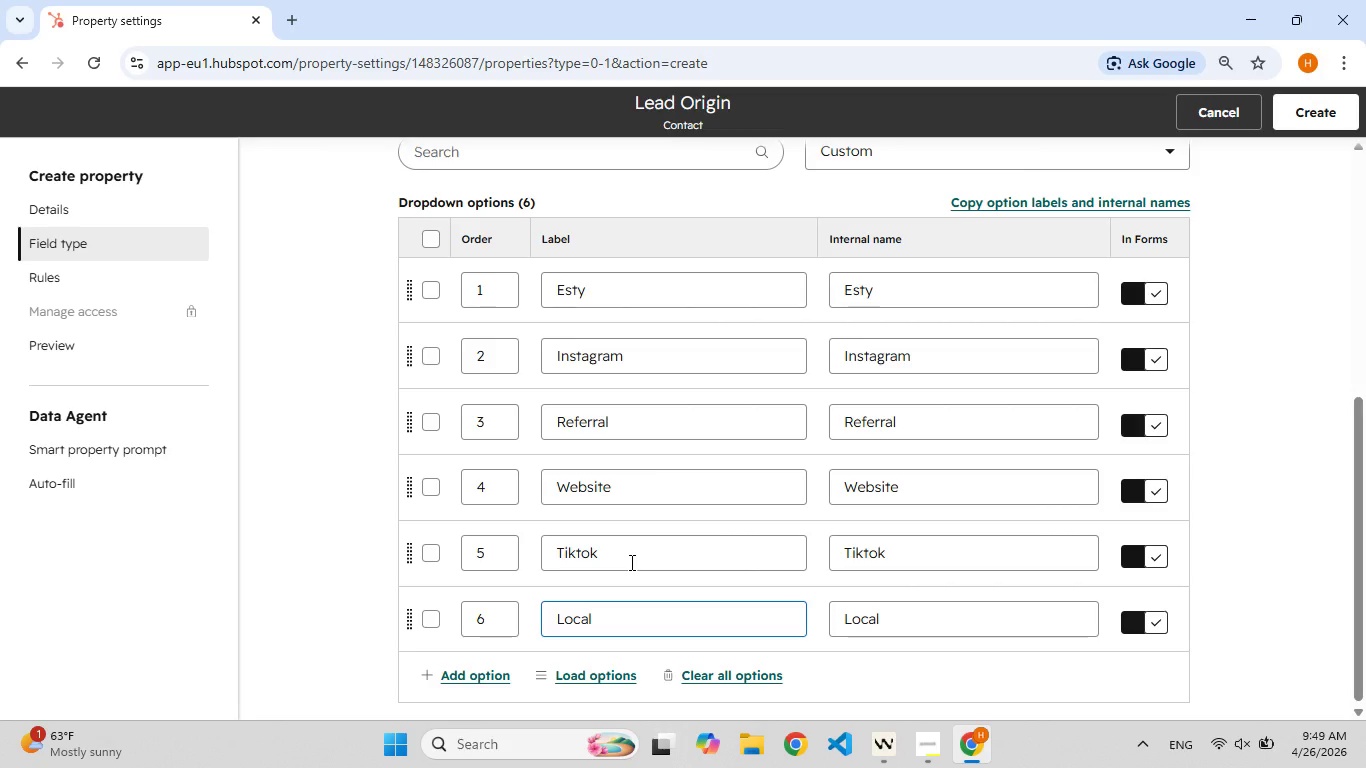 
type( Mae[F9])
key(Backspace)
type(rket)
 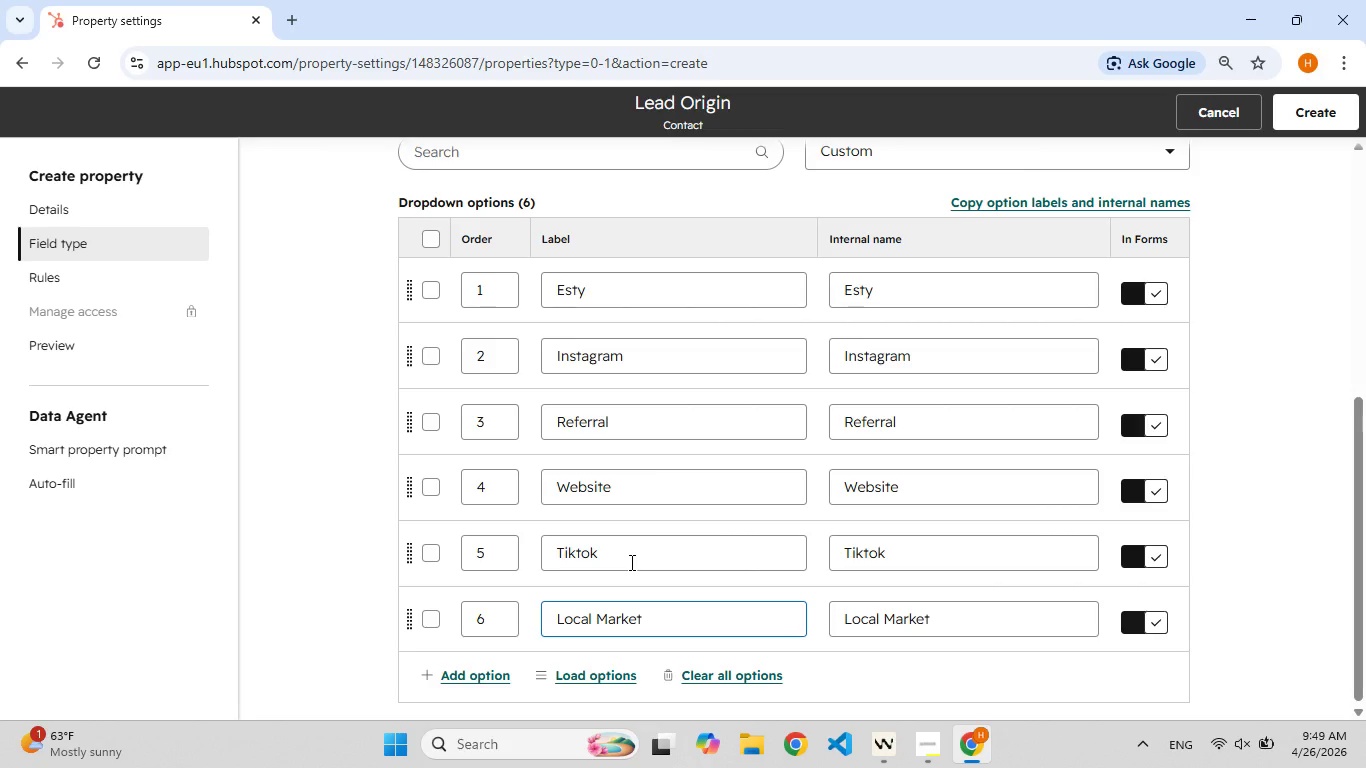 
left_click([630, 562])
 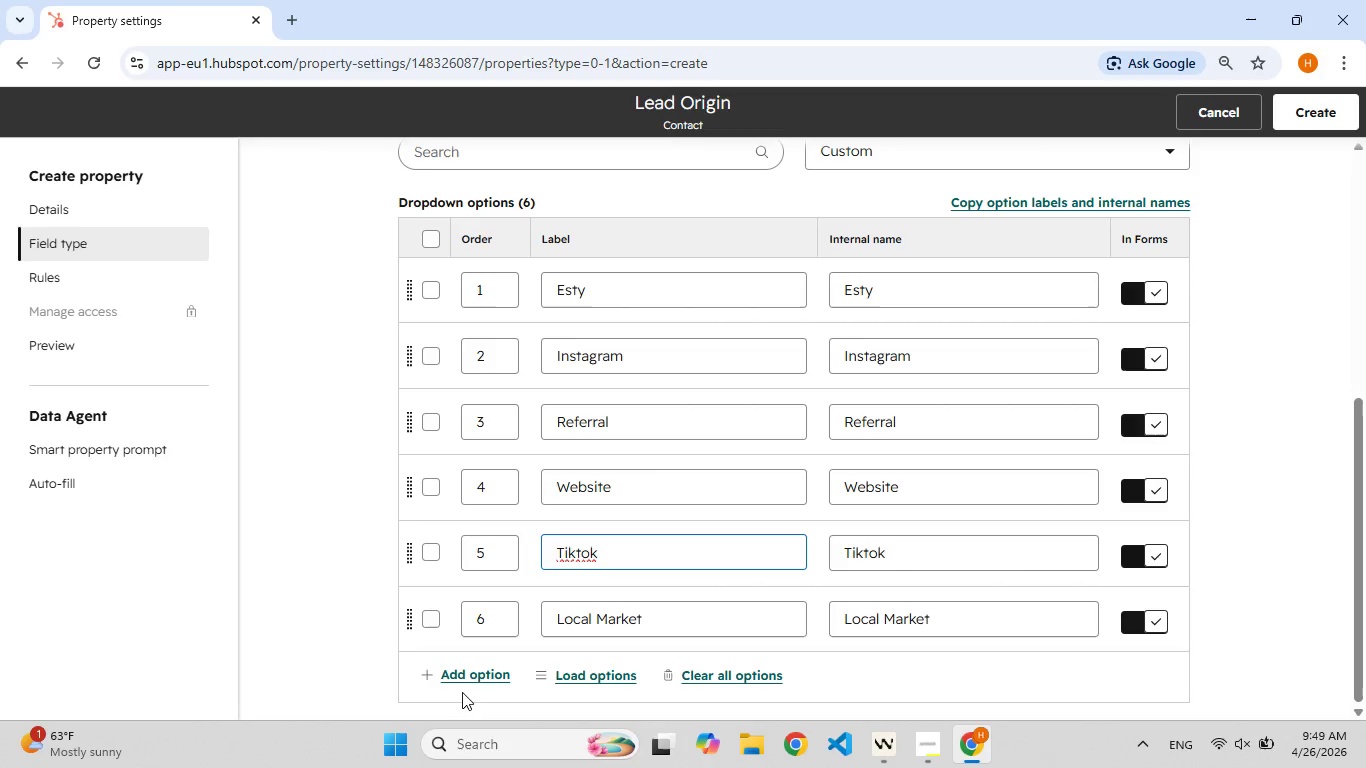 
wait(6.34)
 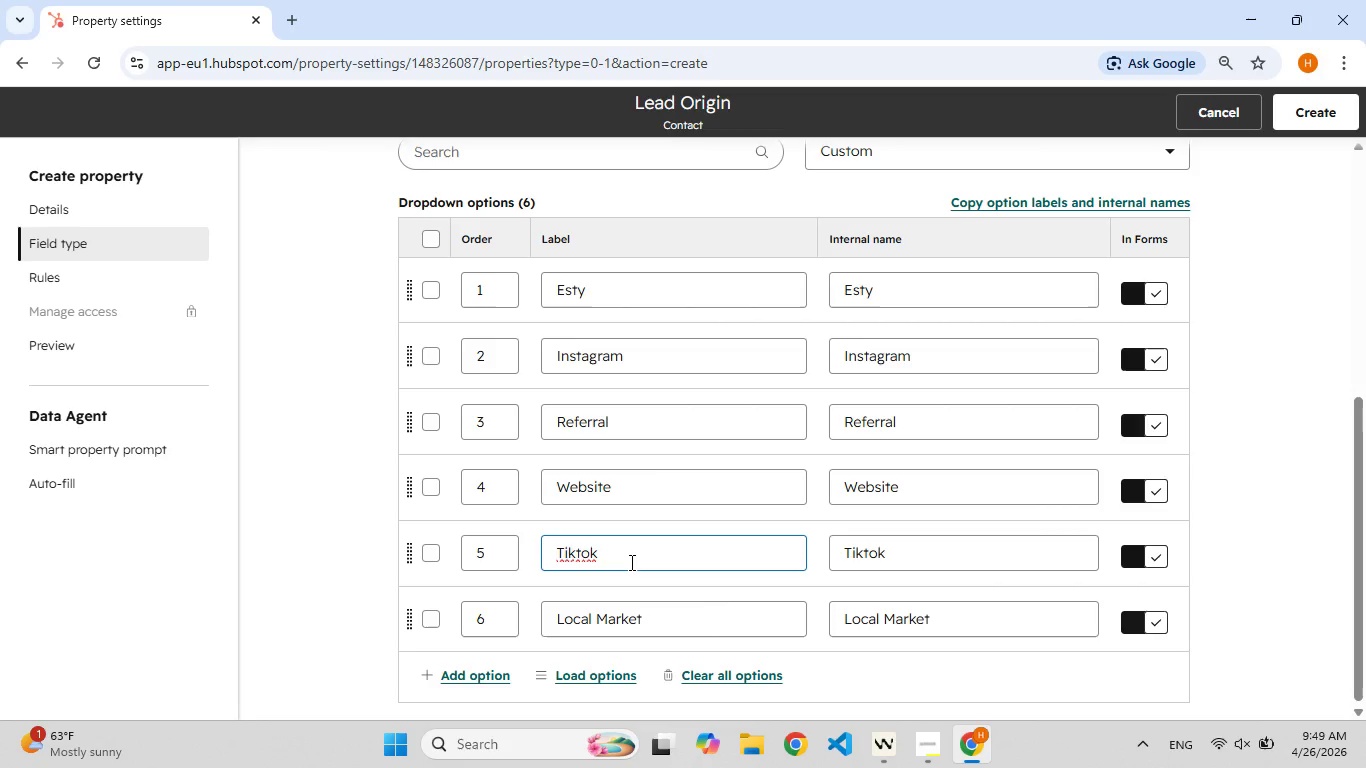 
left_click([478, 672])
 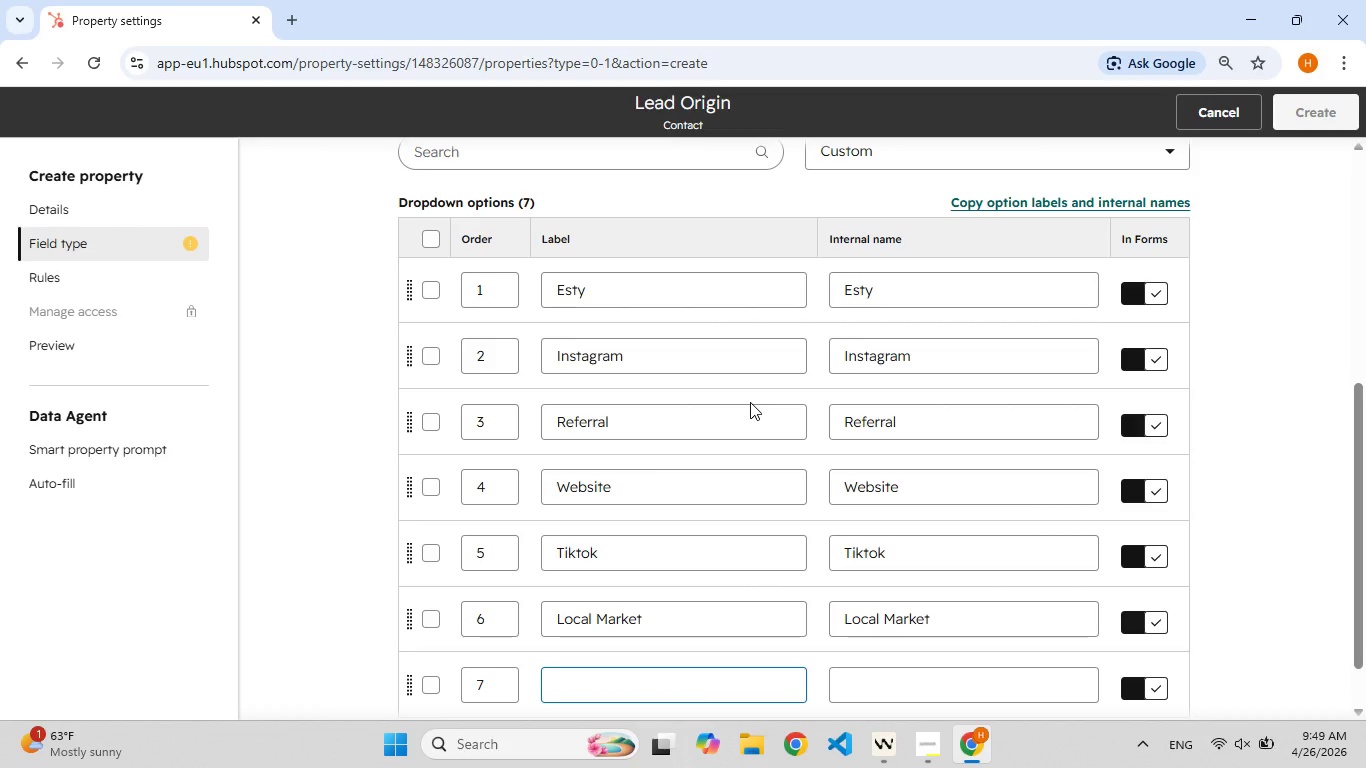 
type(Po[F9])
key(Backspace)
type(intre)
 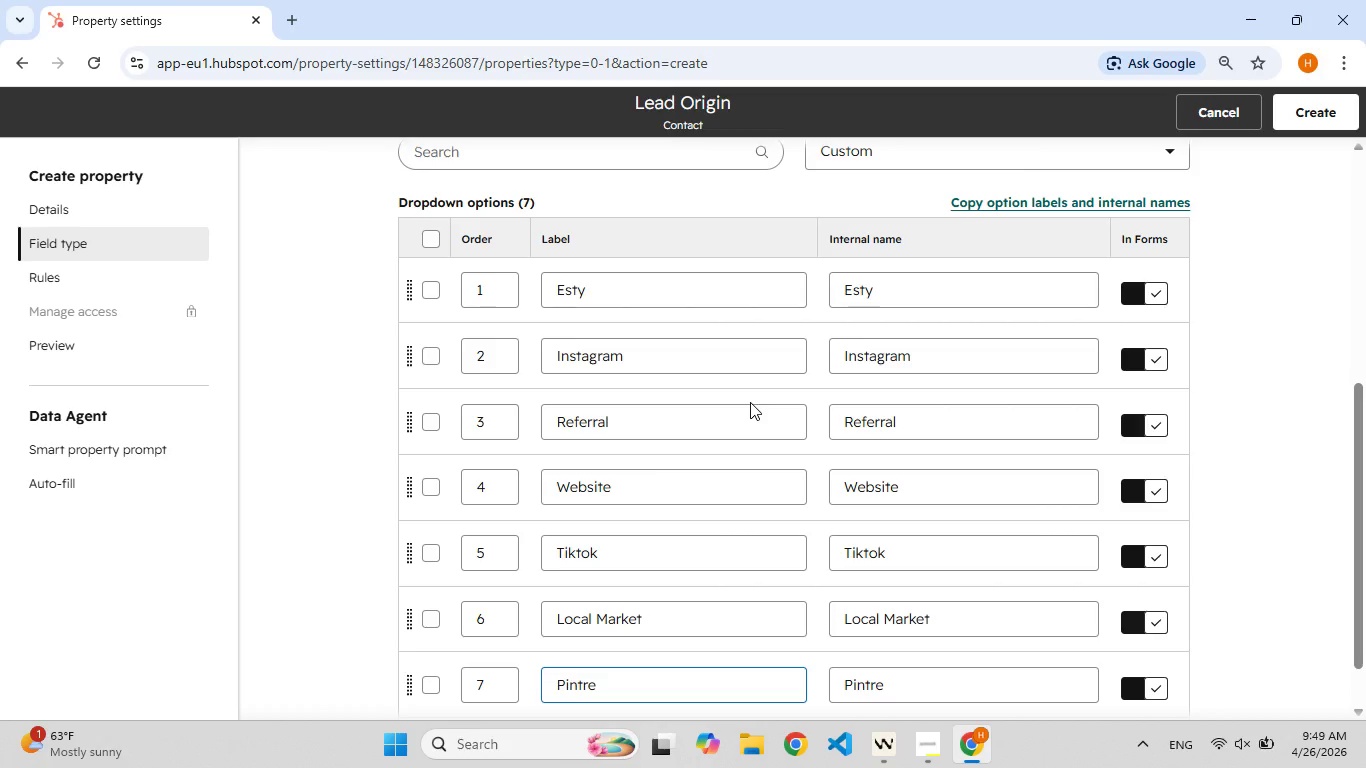 
wait(5.11)
 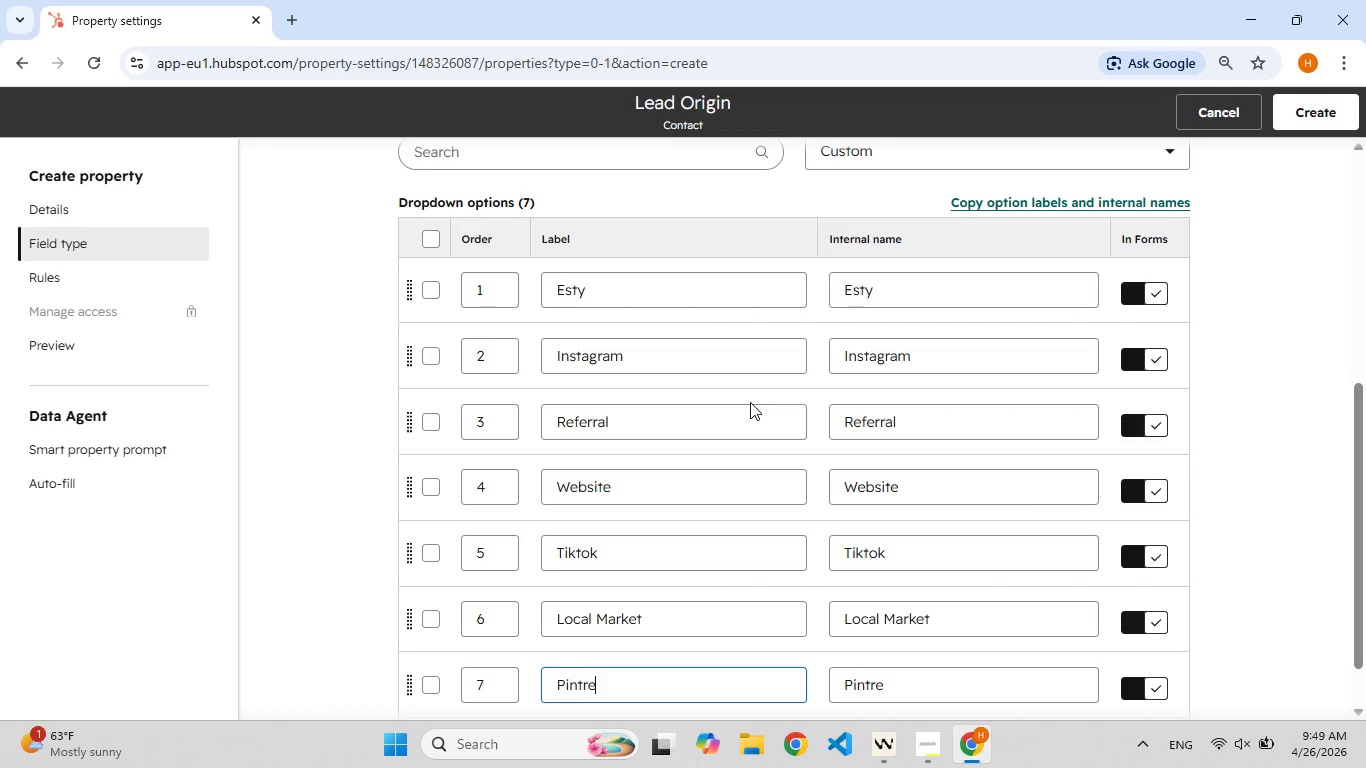 
type(st)
 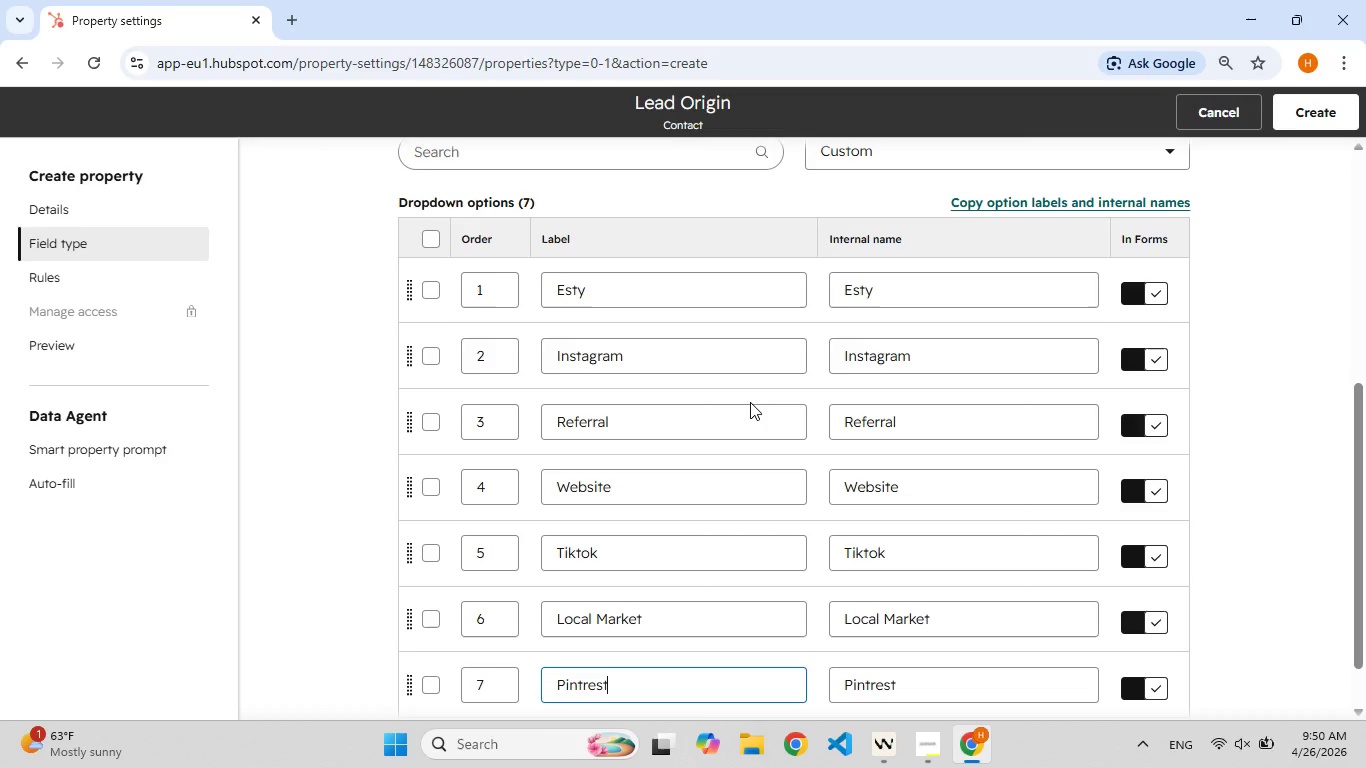 
wait(7.03)
 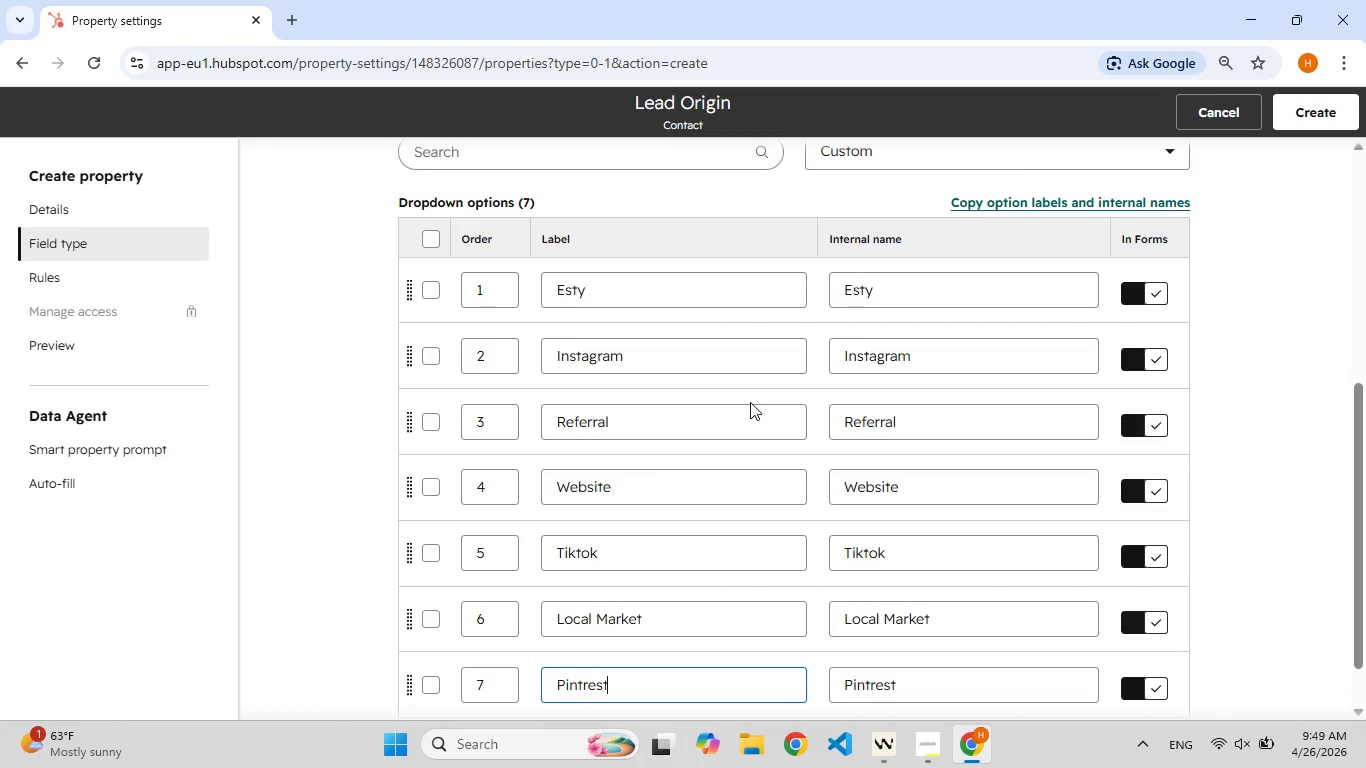 
left_click([808, 372])
 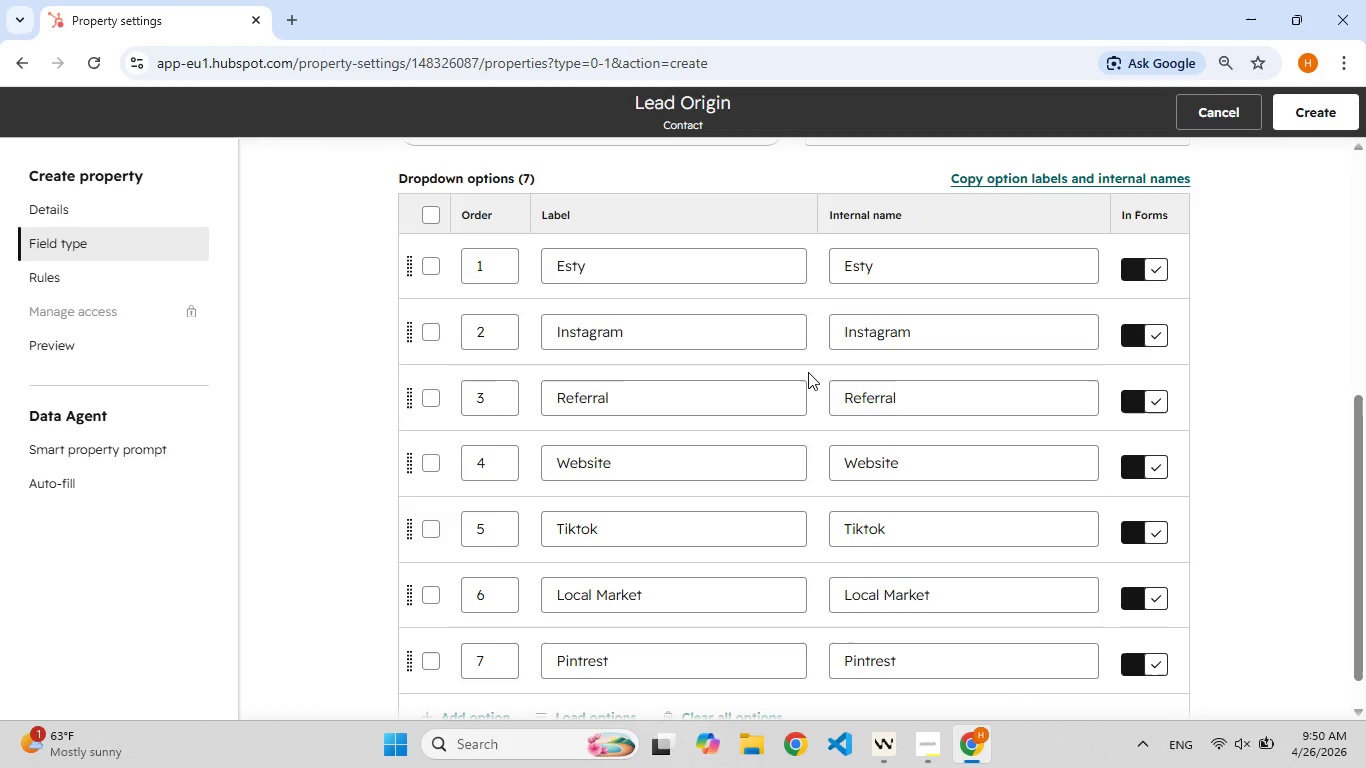 
hold_key(key=F5, duration=1.02)
 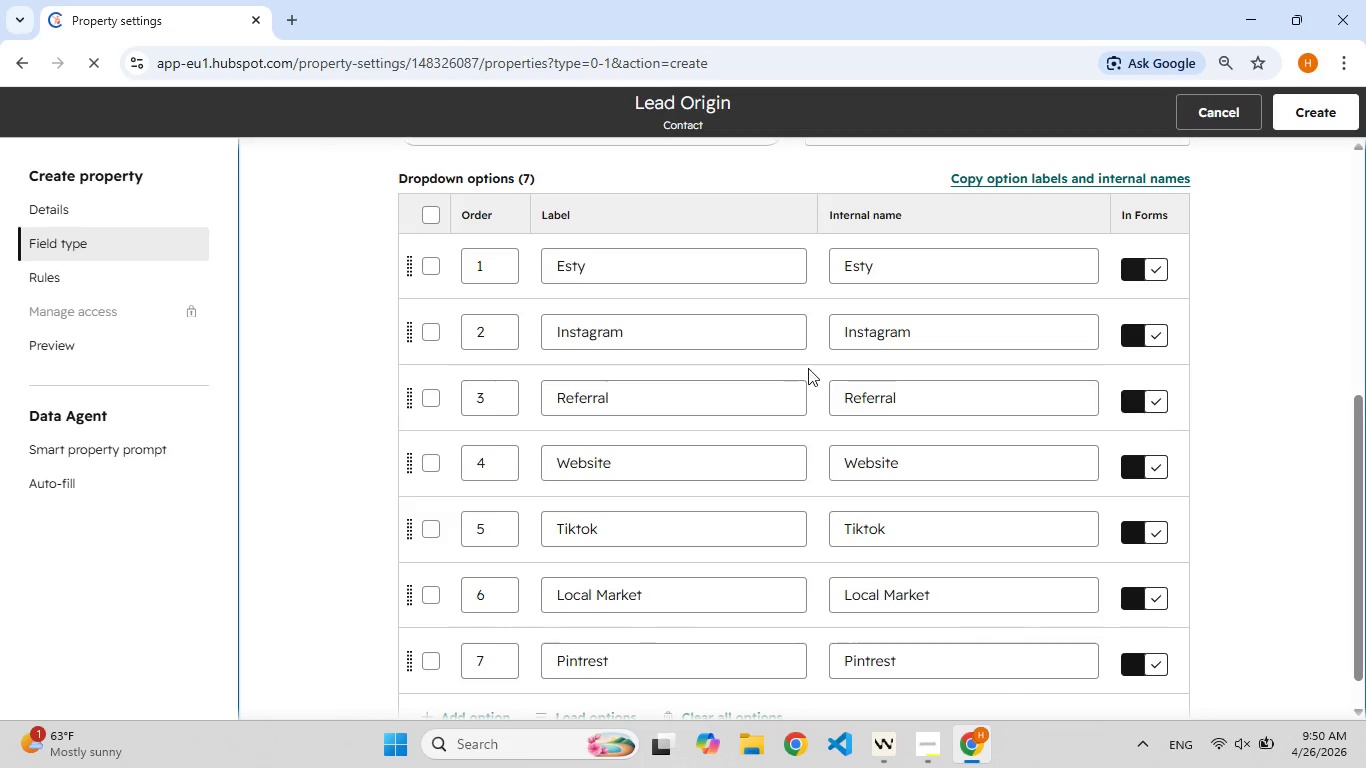 
key(Meta+Shift+MetaLeft)
 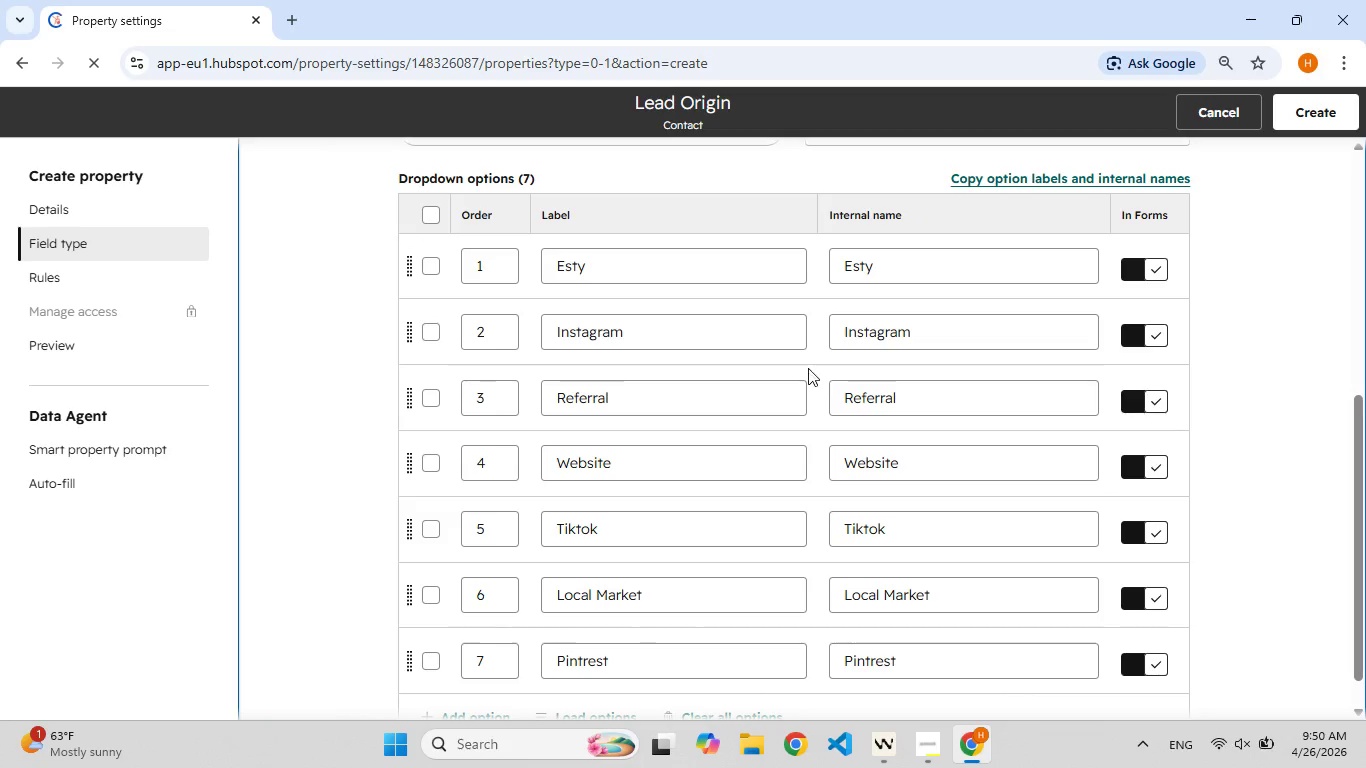 
key(Meta+Shift+MetaLeft)
 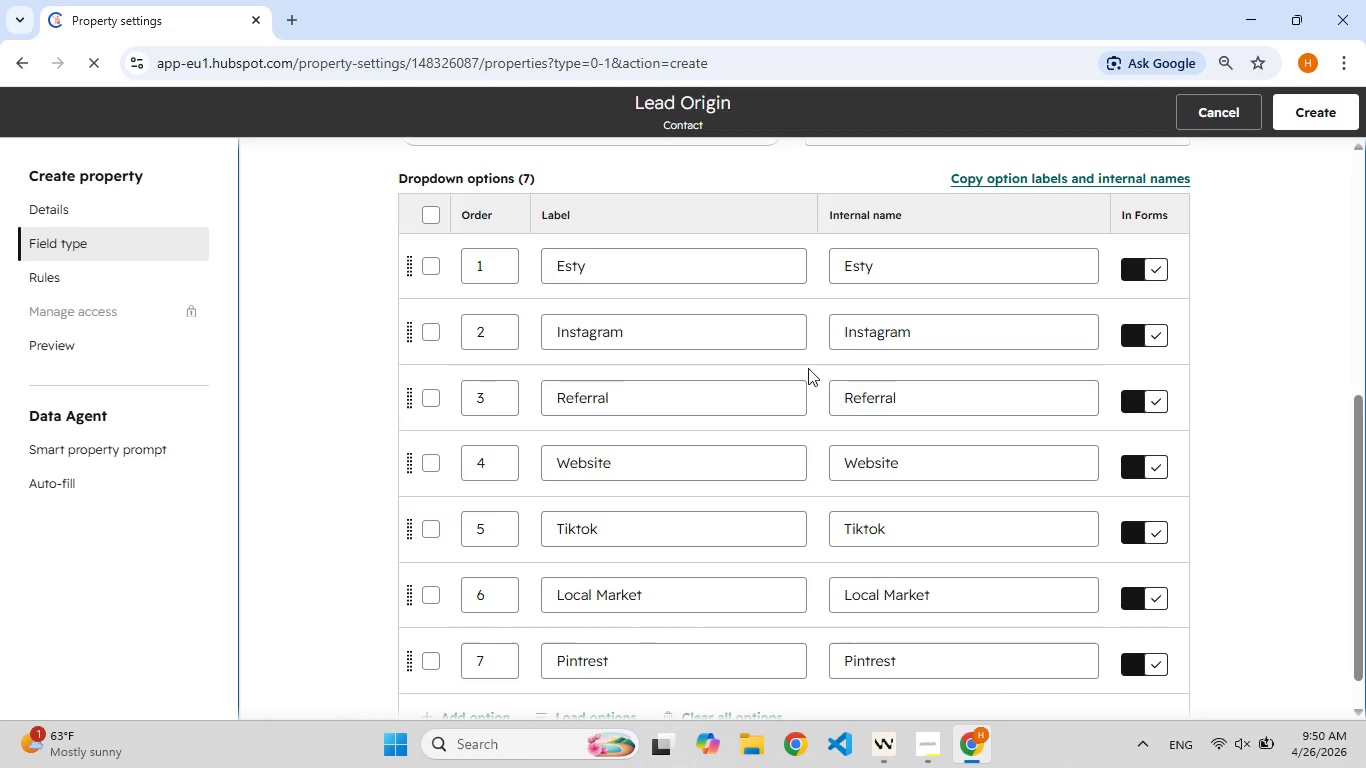 
key(Meta+Shift+MetaLeft)
 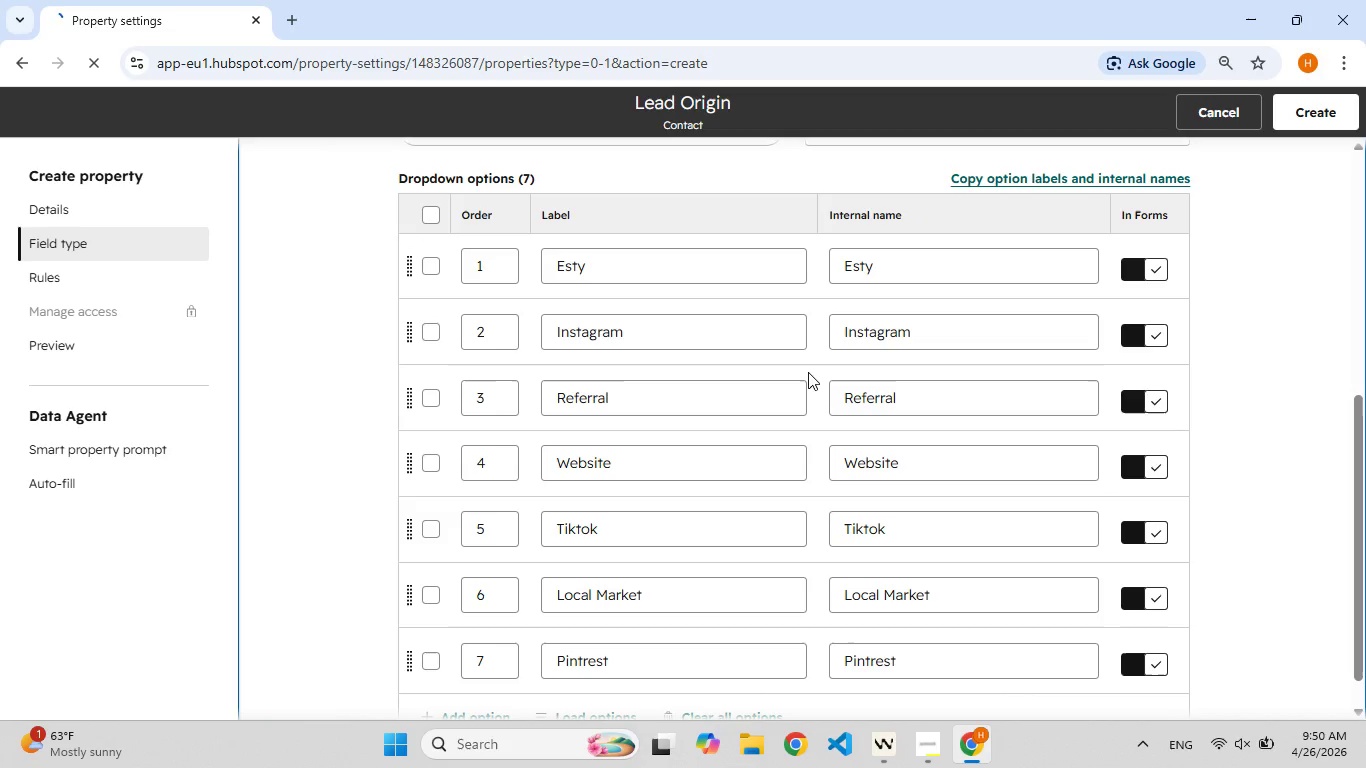 
key(Meta+Shift+S)
 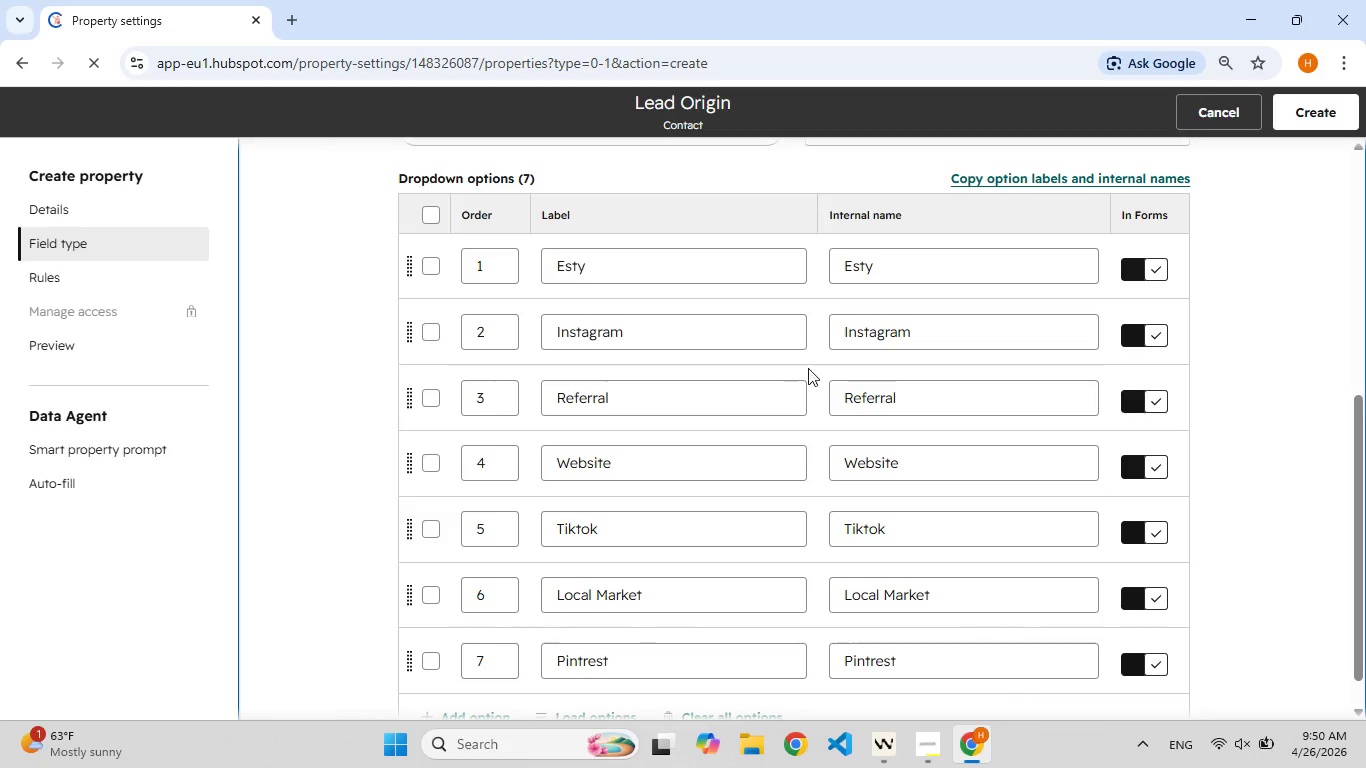 
key(Meta+Shift+MetaLeft)
 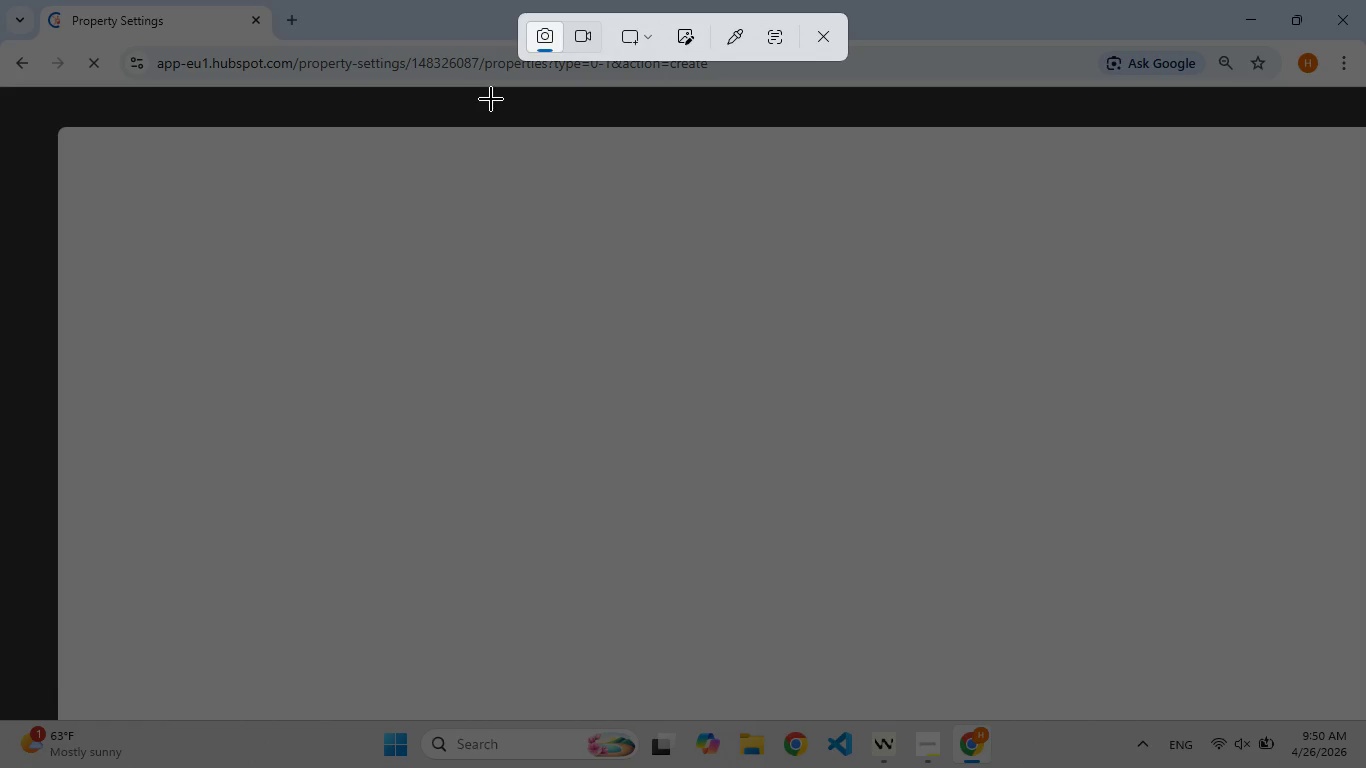 
wait(6.31)
 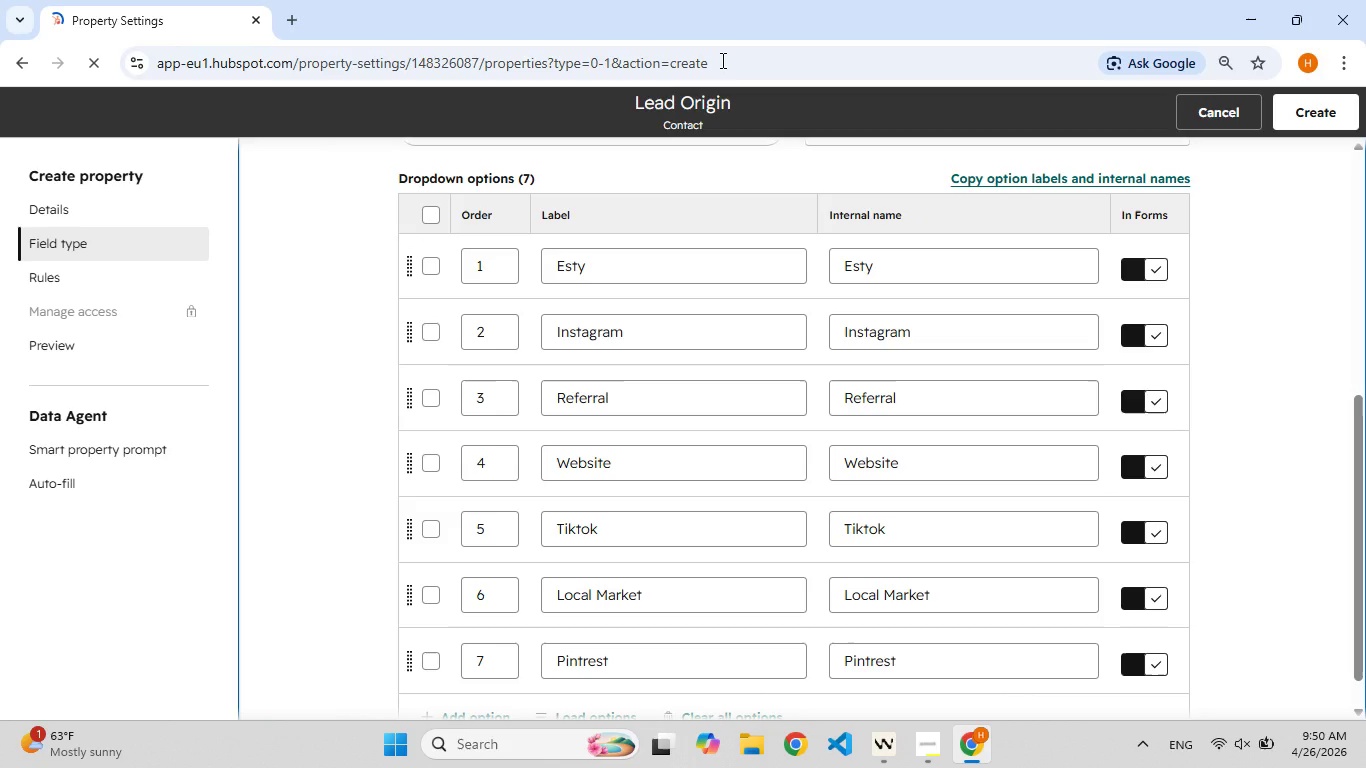 
scroll: coordinate [590, 354], scroll_direction: up, amount: 1.0
 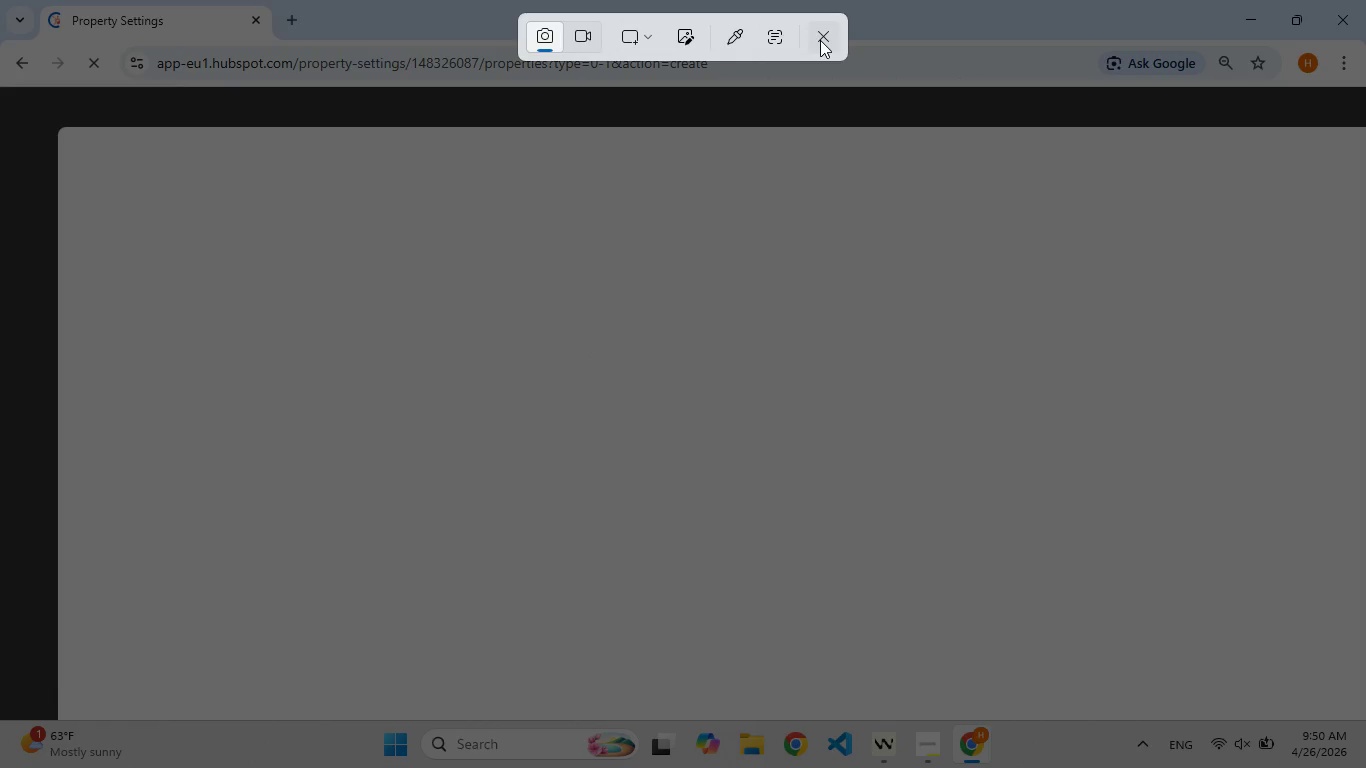 
left_click([820, 40])
 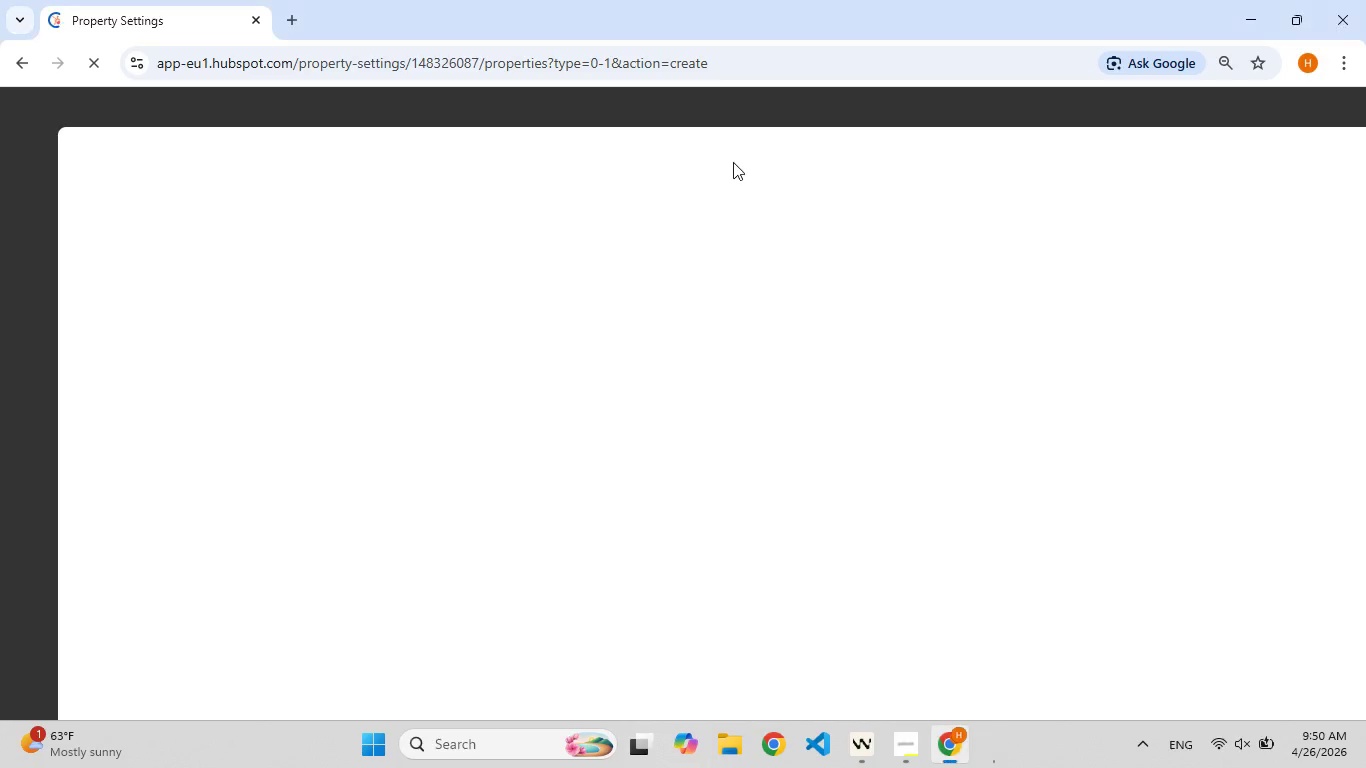 
mouse_move([712, 328])
 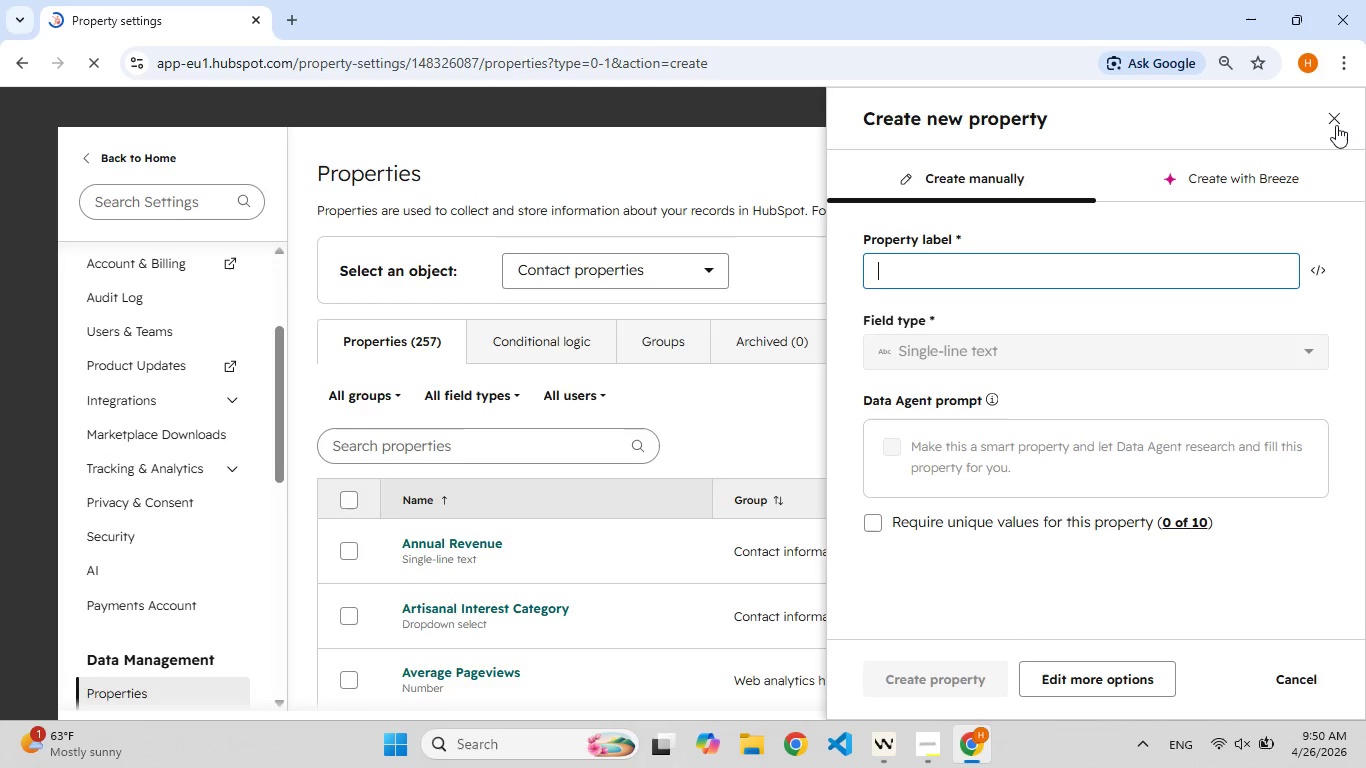 
left_click([1337, 120])
 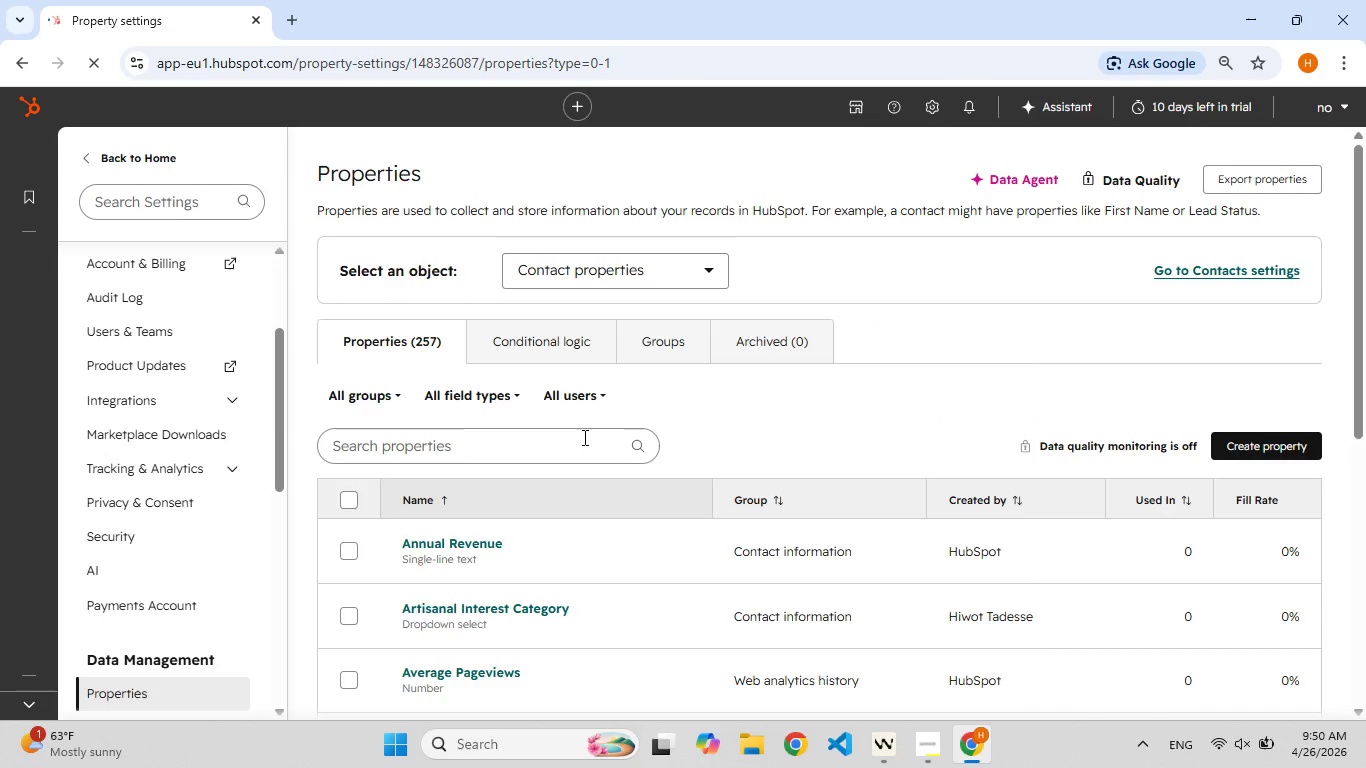 
left_click([578, 437])
 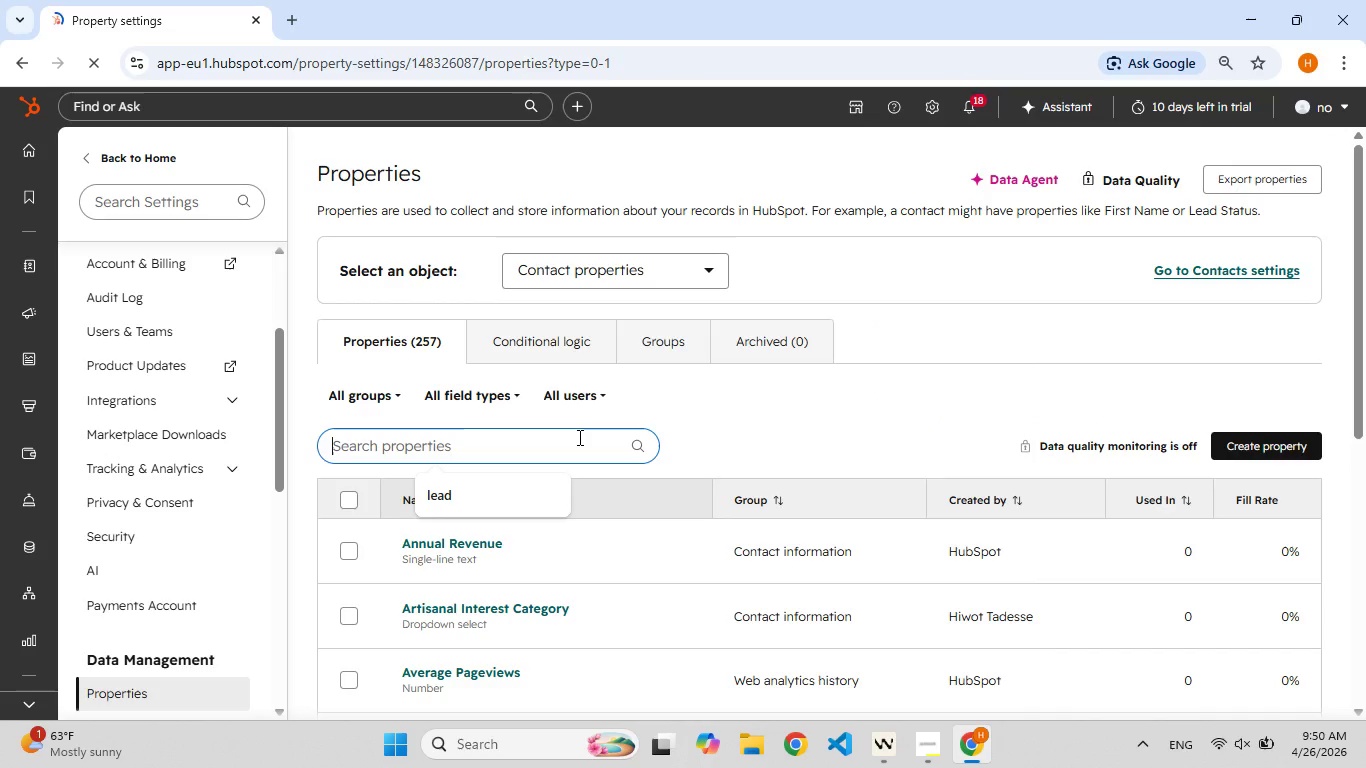 
wait(8.06)
 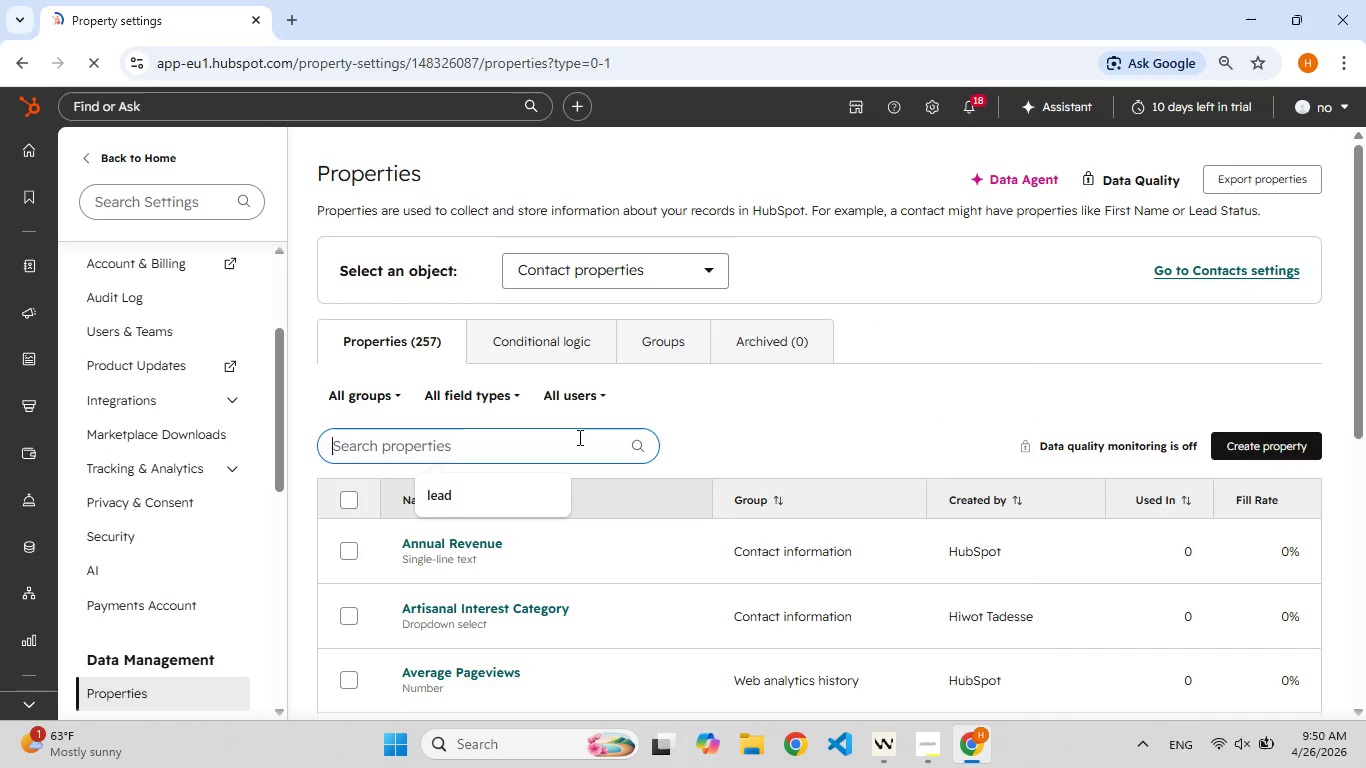 
type(lead ori)
 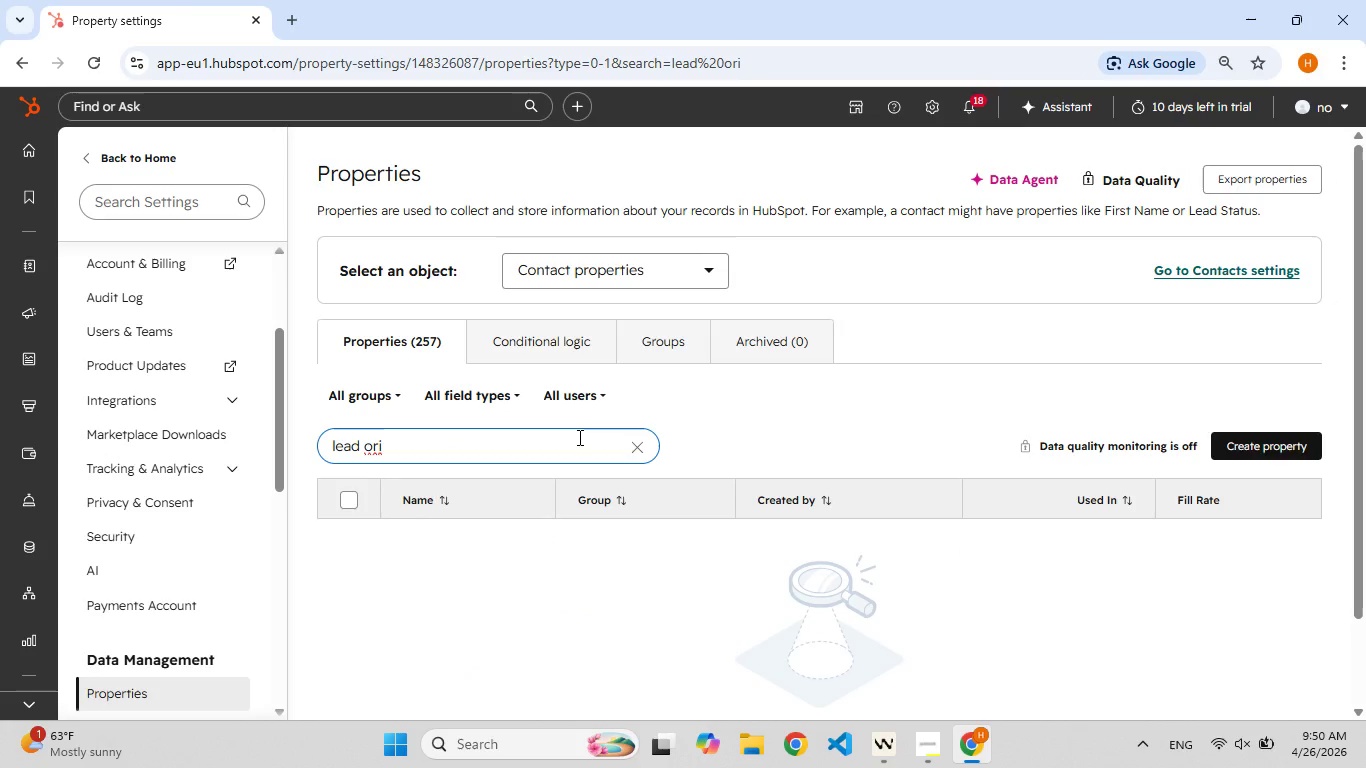 
hold_key(key=F9, duration=1.0)
 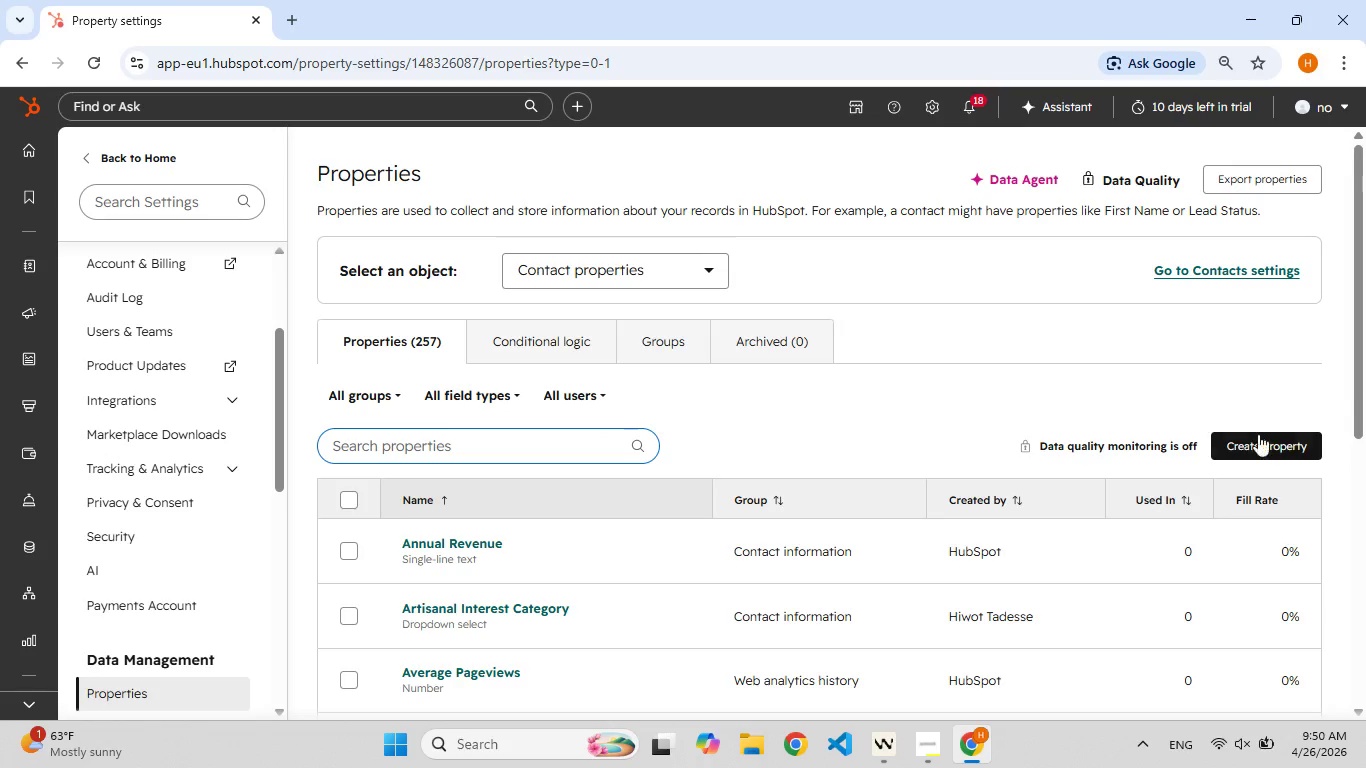 
hold_key(key=Backspace, duration=1.0)
 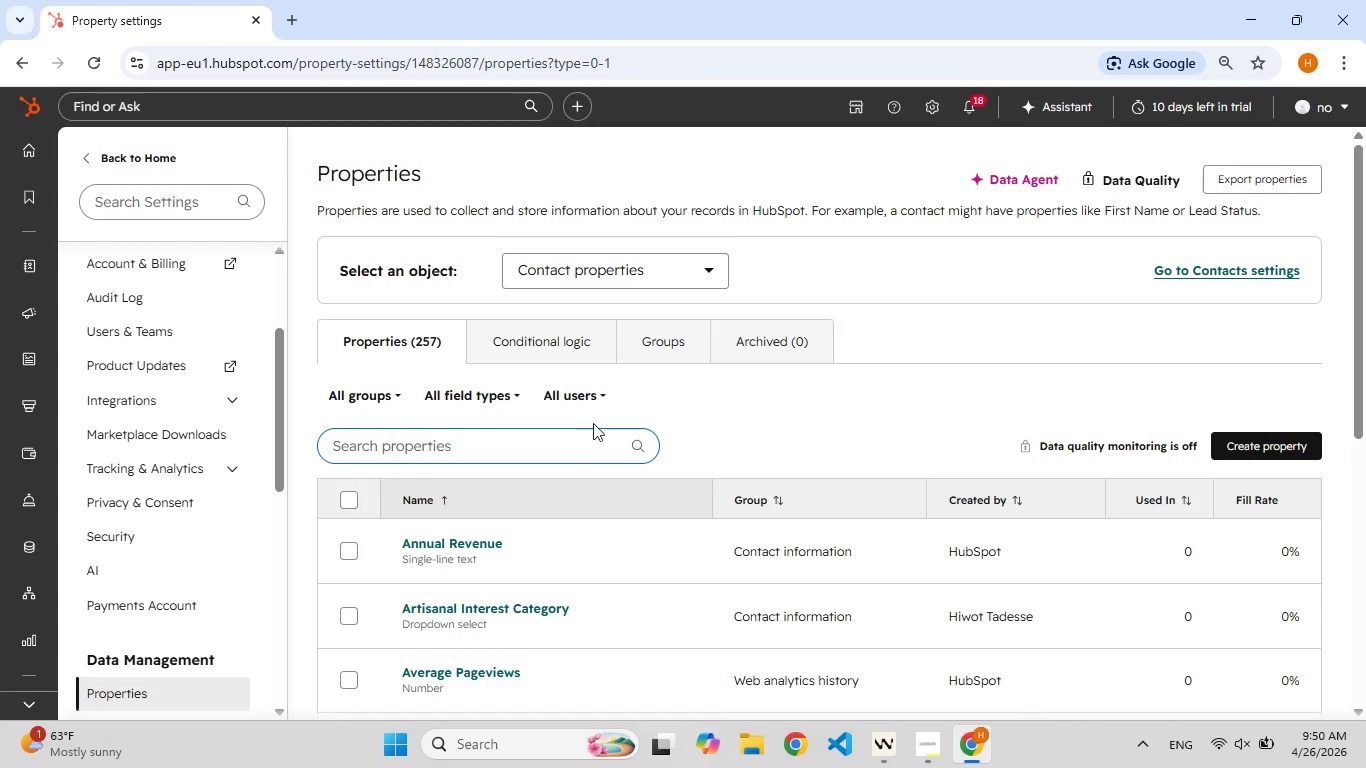 
left_click([1258, 439])
 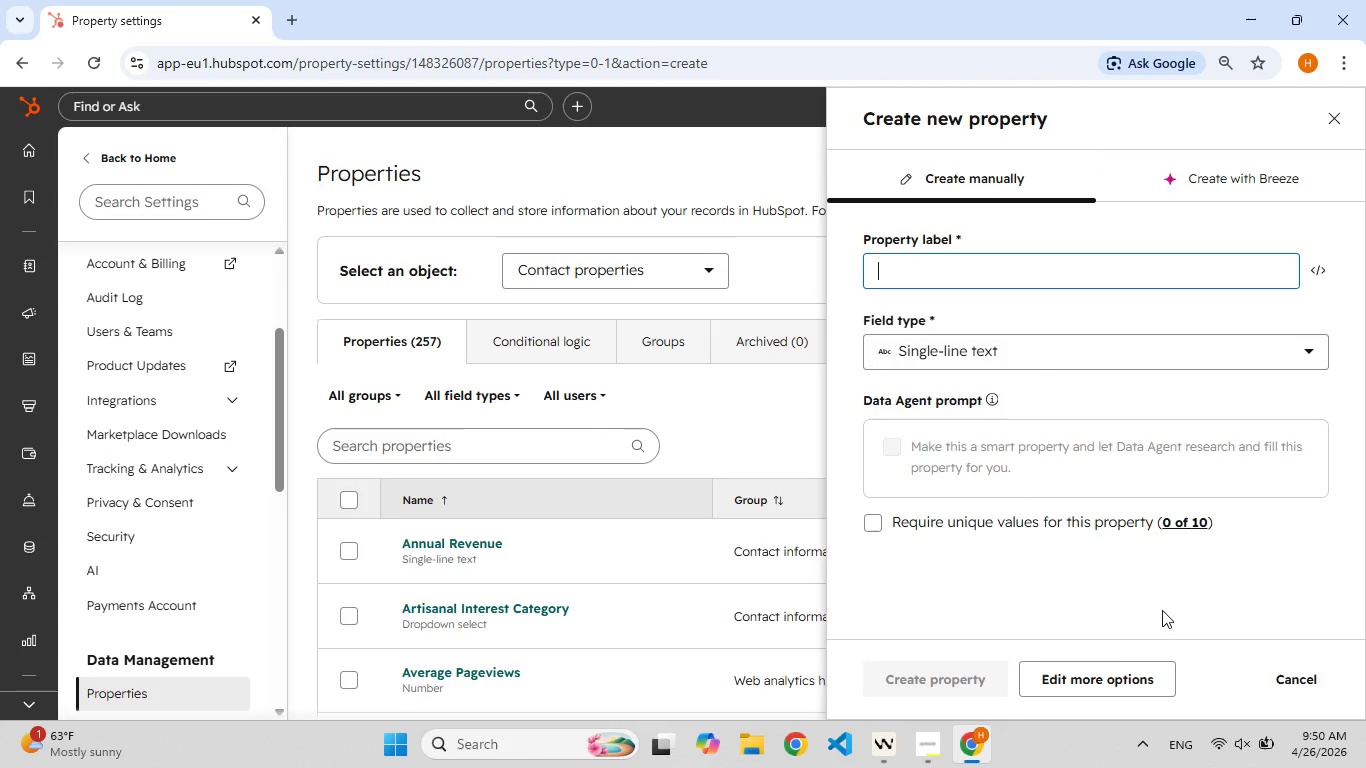 
left_click([1099, 679])
 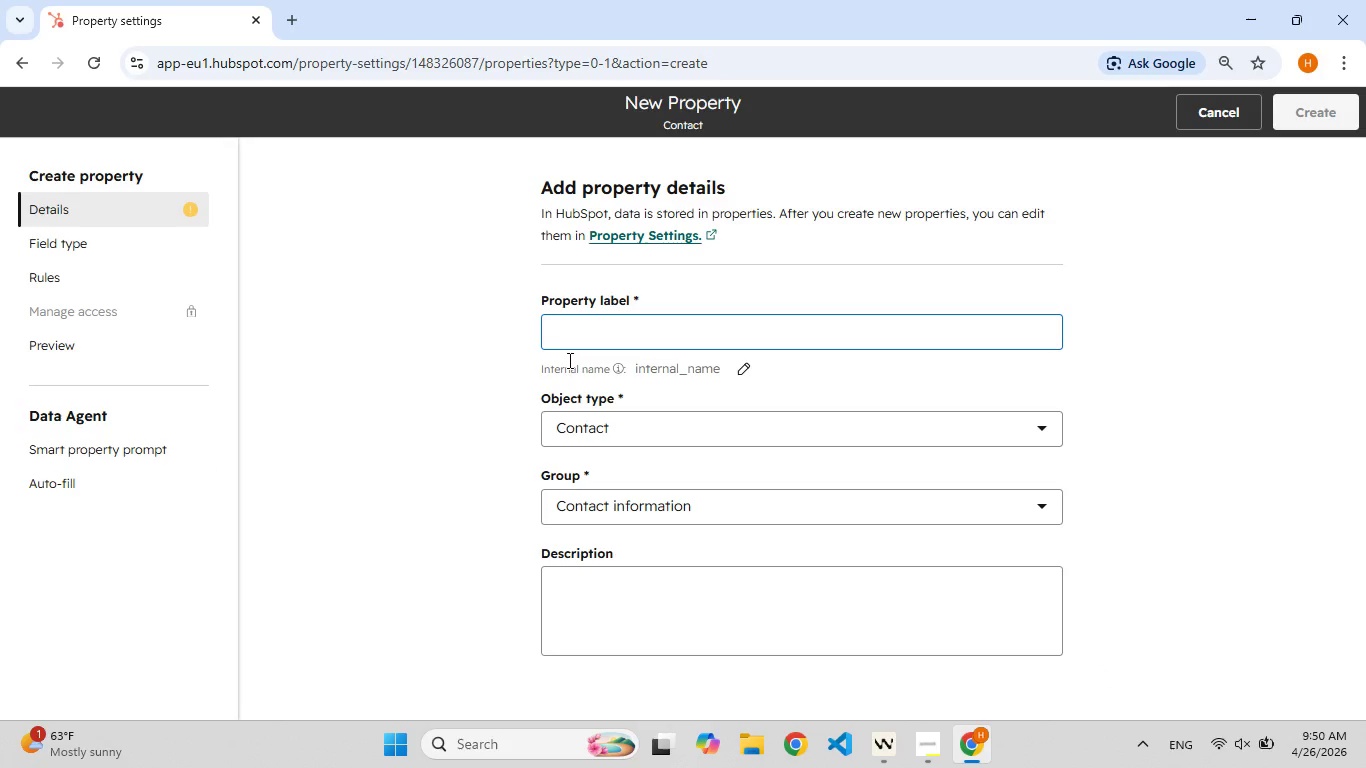 
wait(5.19)
 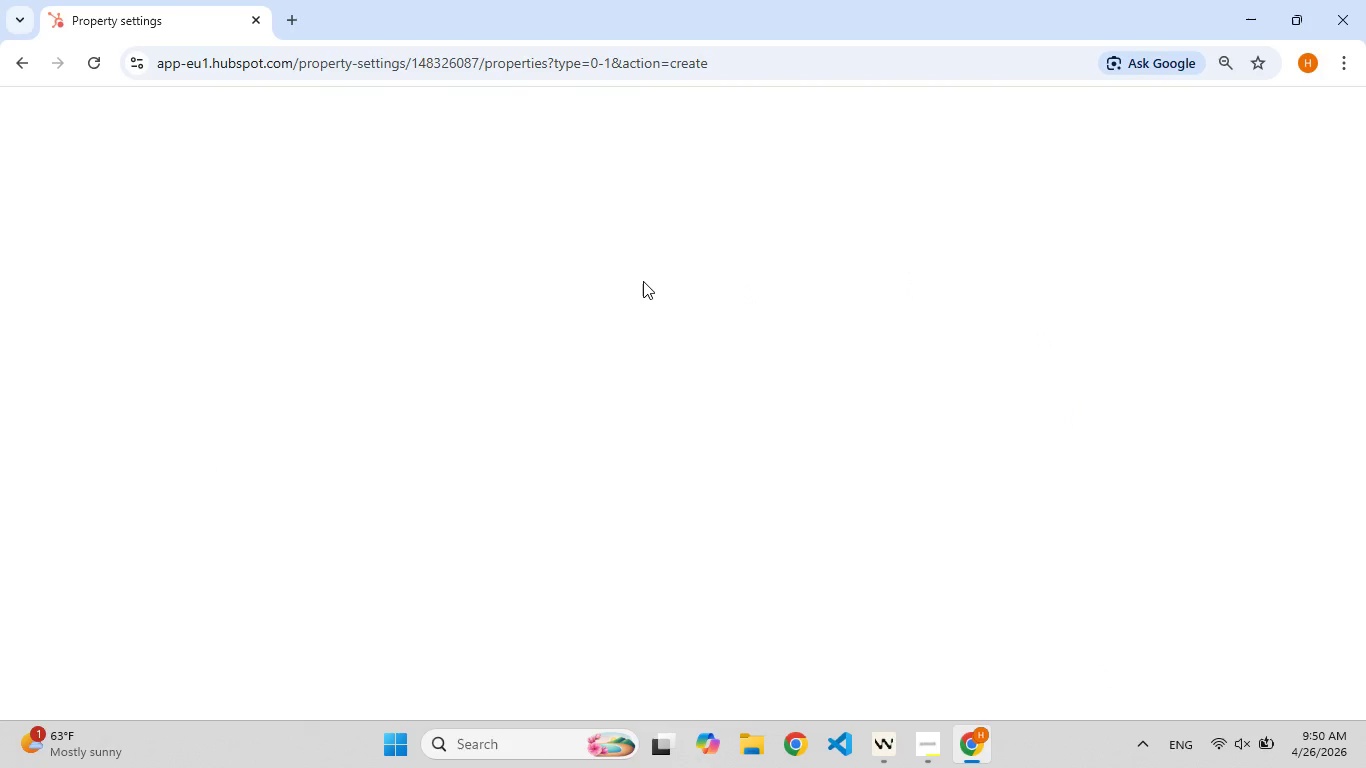 
type(Lead Ori[F8]gin)
 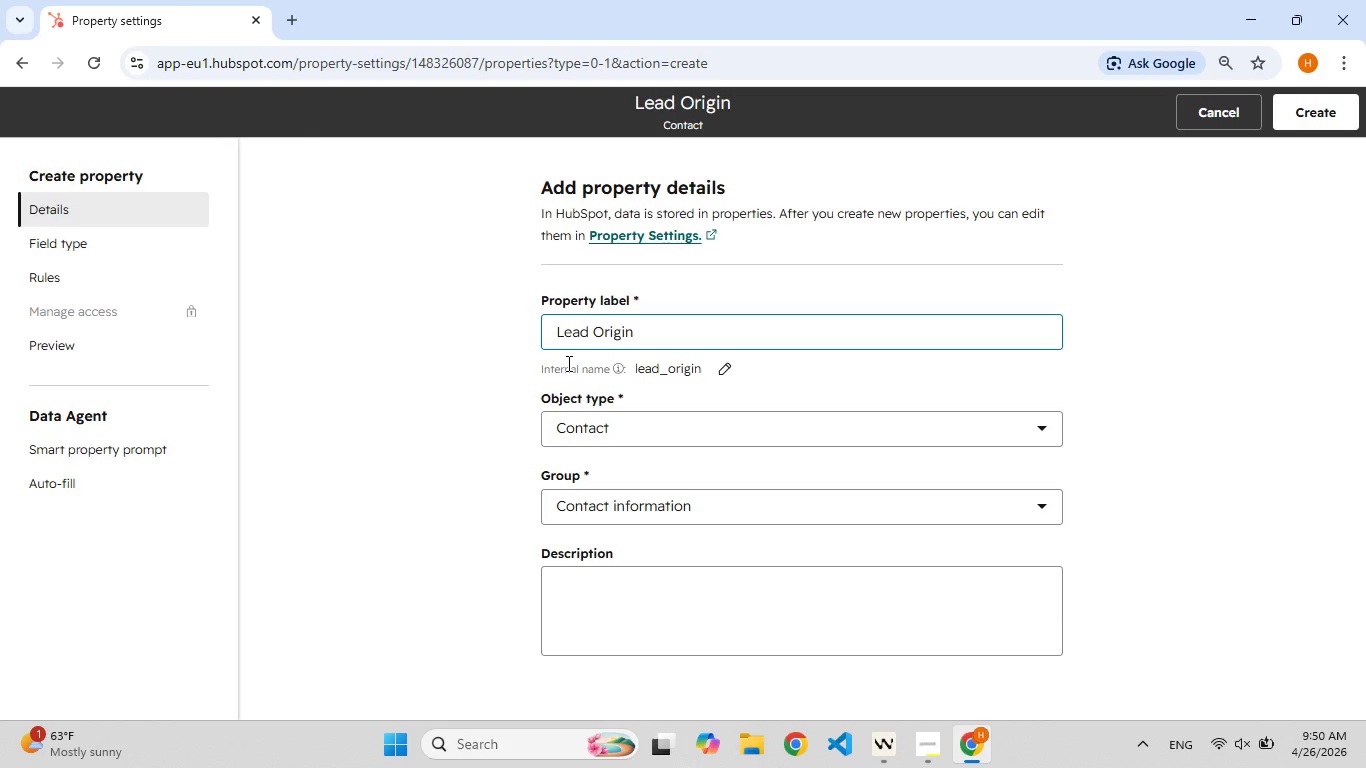 
left_click([606, 506])
 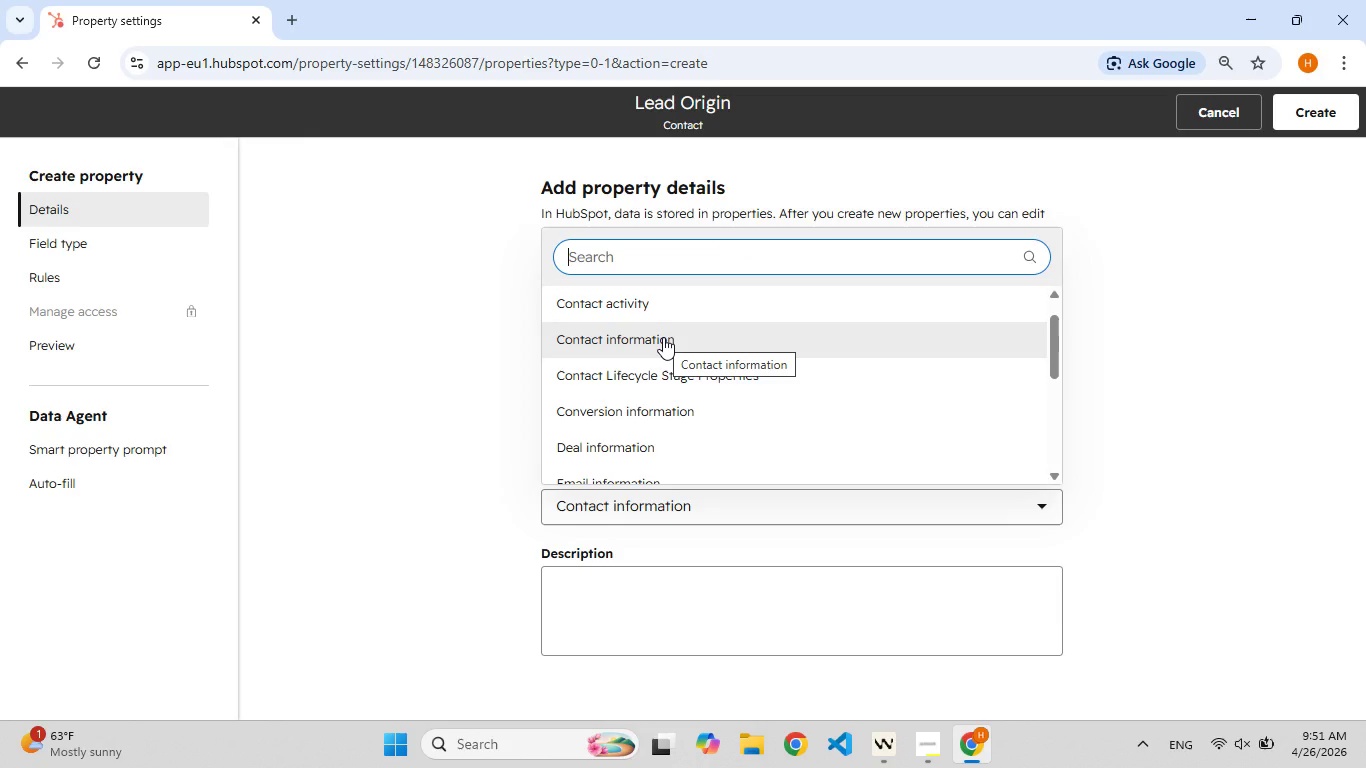 
type(sa)
 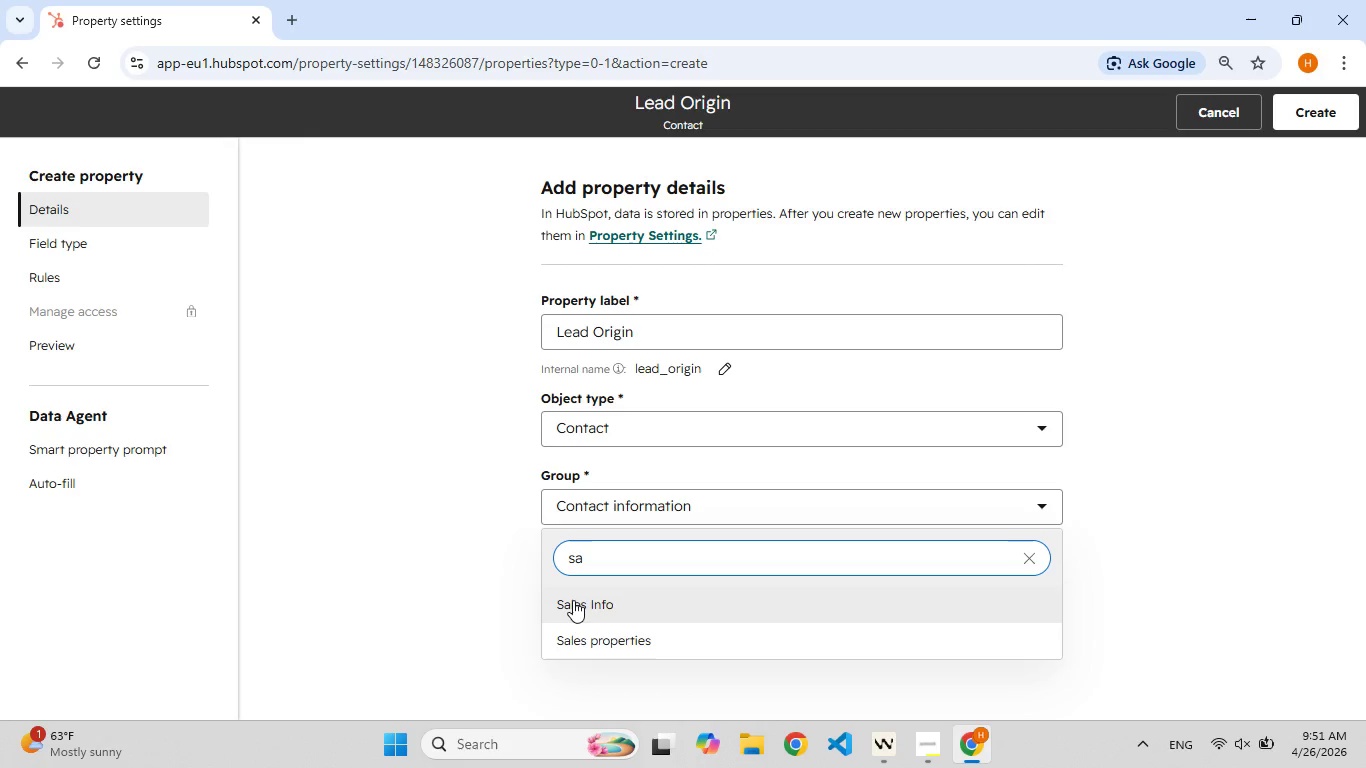 
left_click([573, 600])
 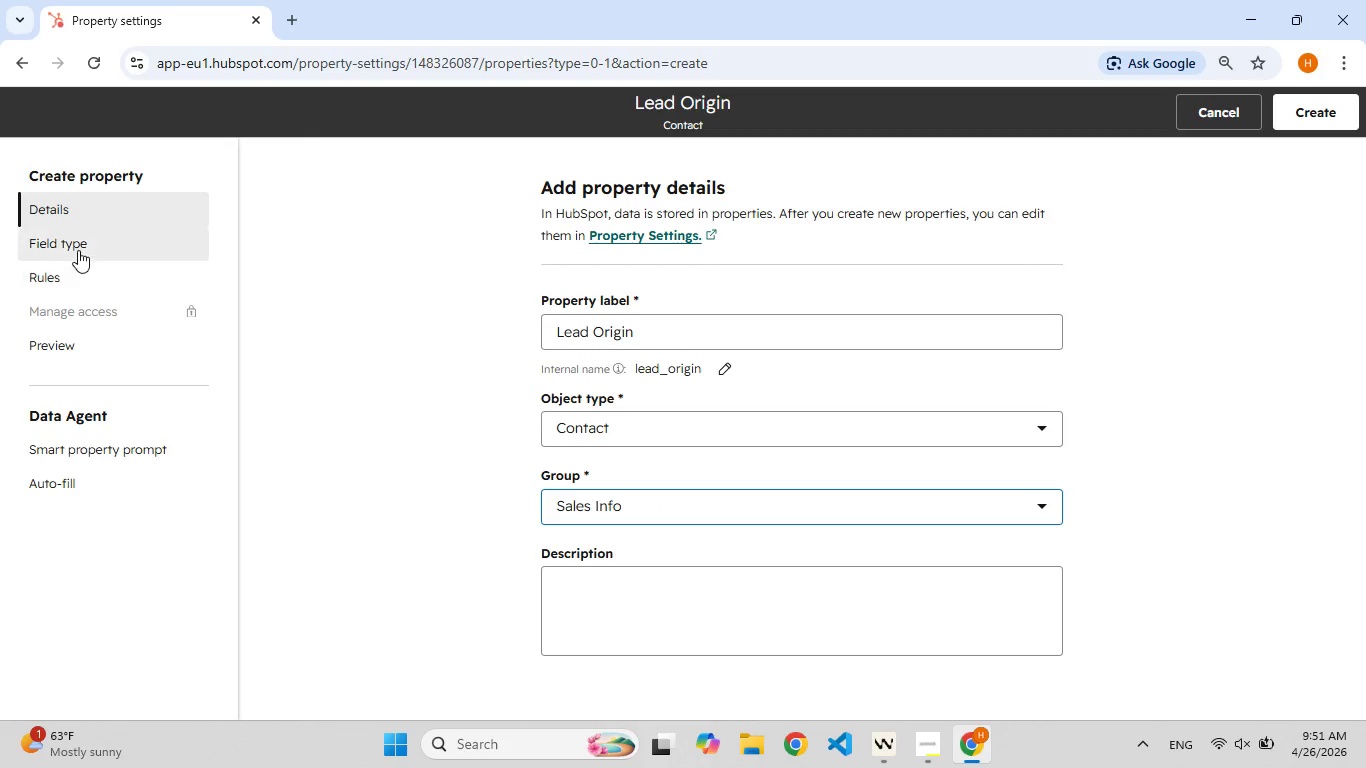 
left_click([79, 250])
 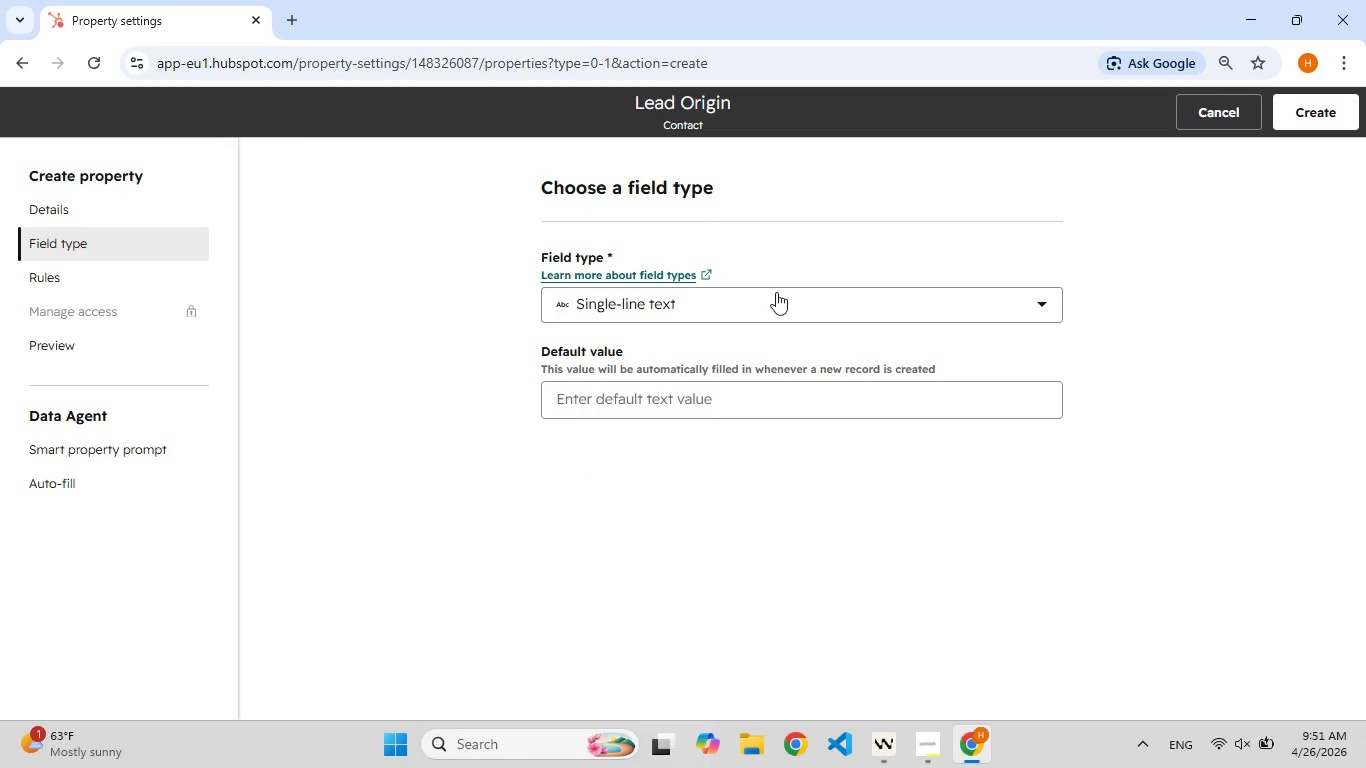 
left_click([757, 317])
 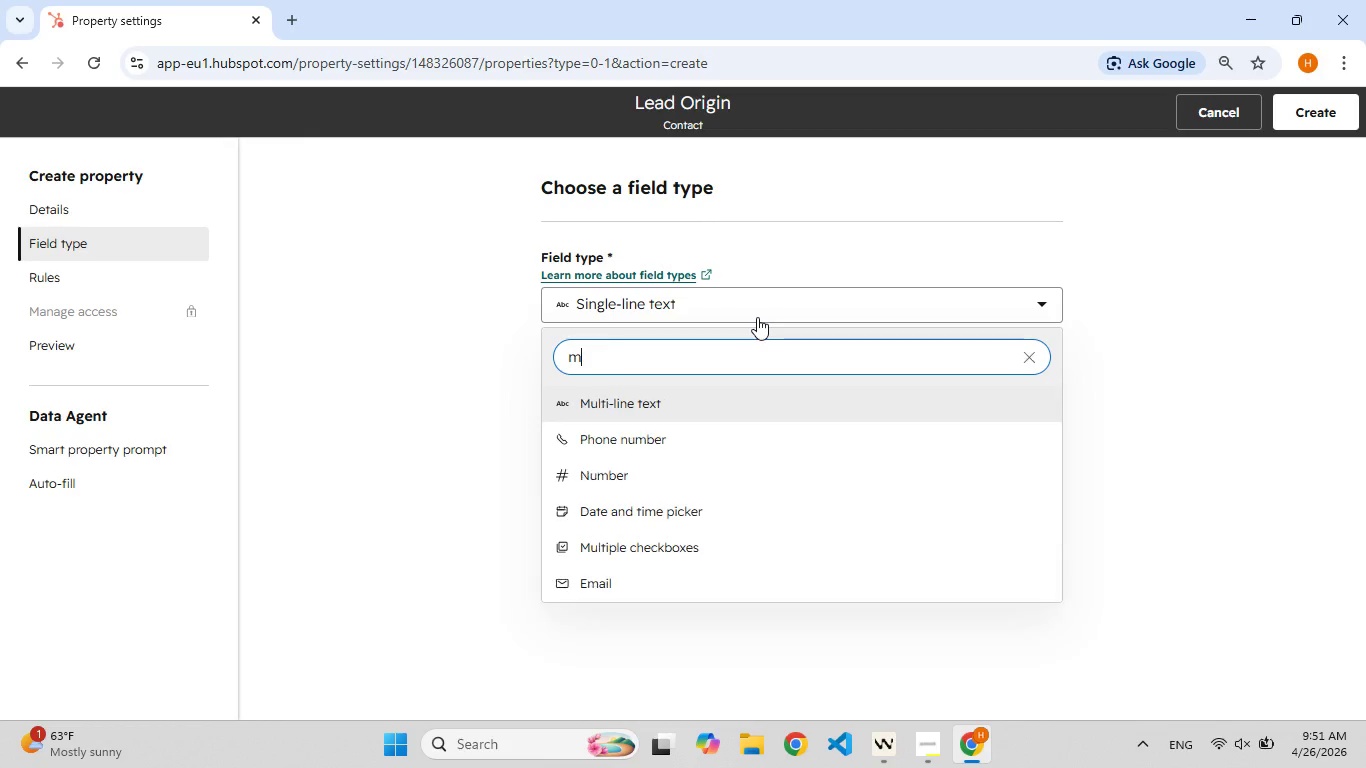 
type(m[F8]gd)
key(Backspace)
type([F9][F9])
key(Backspace)
type([F9])
key(Backspace)
type(dr)
 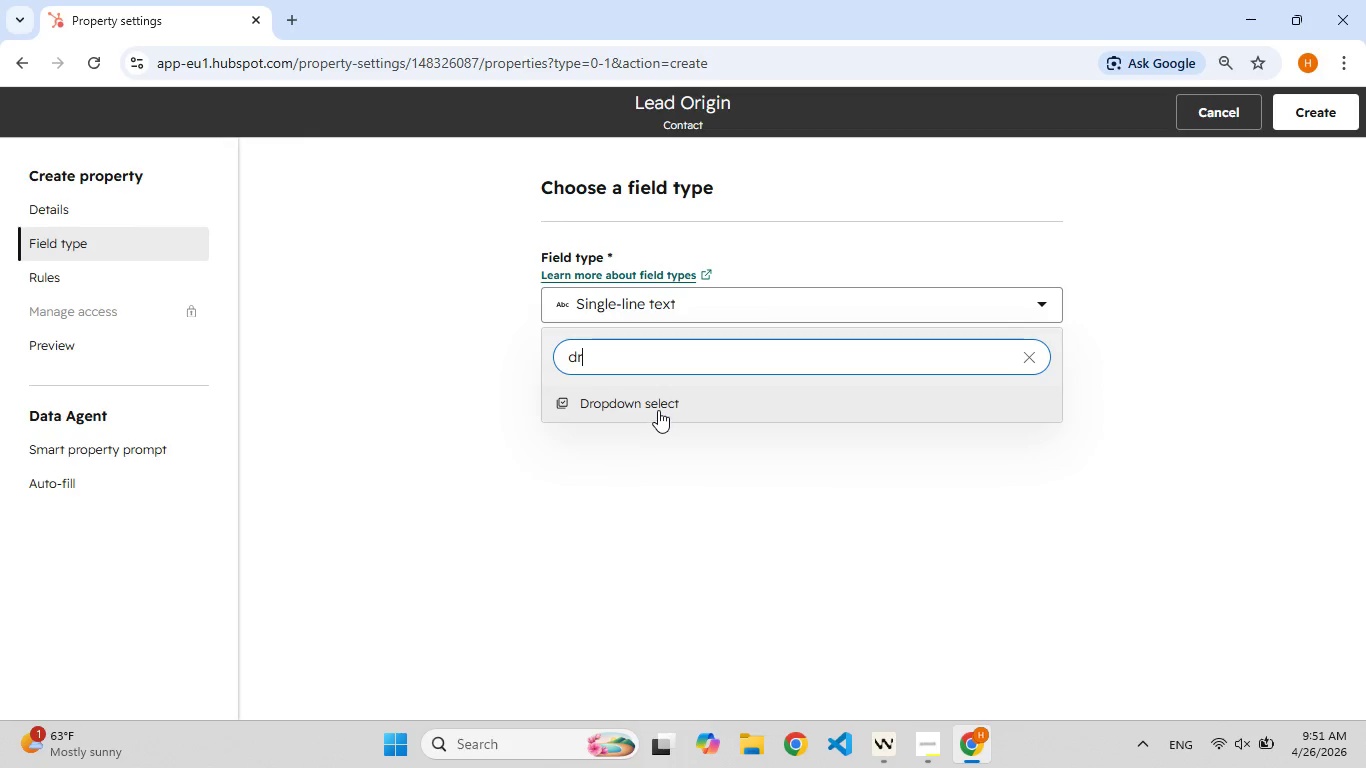 
left_click([658, 410])
 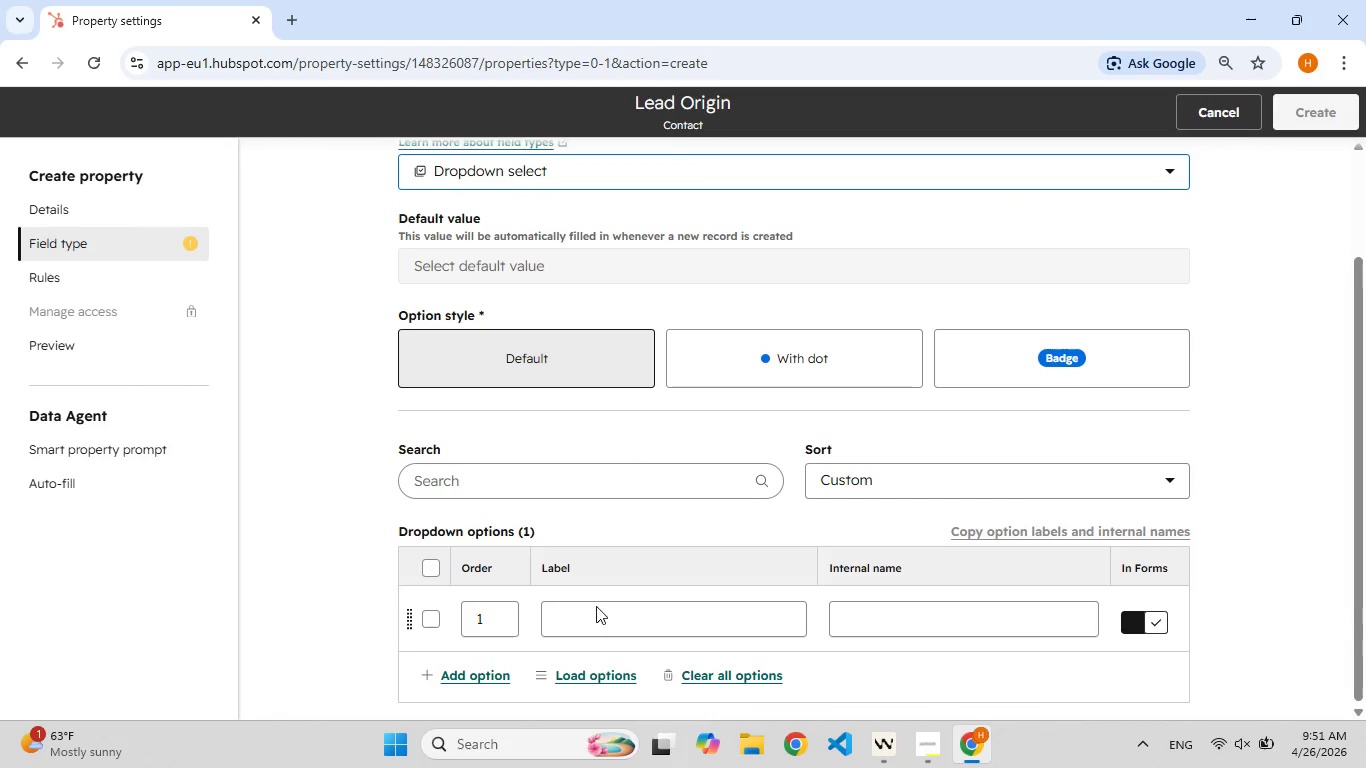 
left_click([583, 635])
 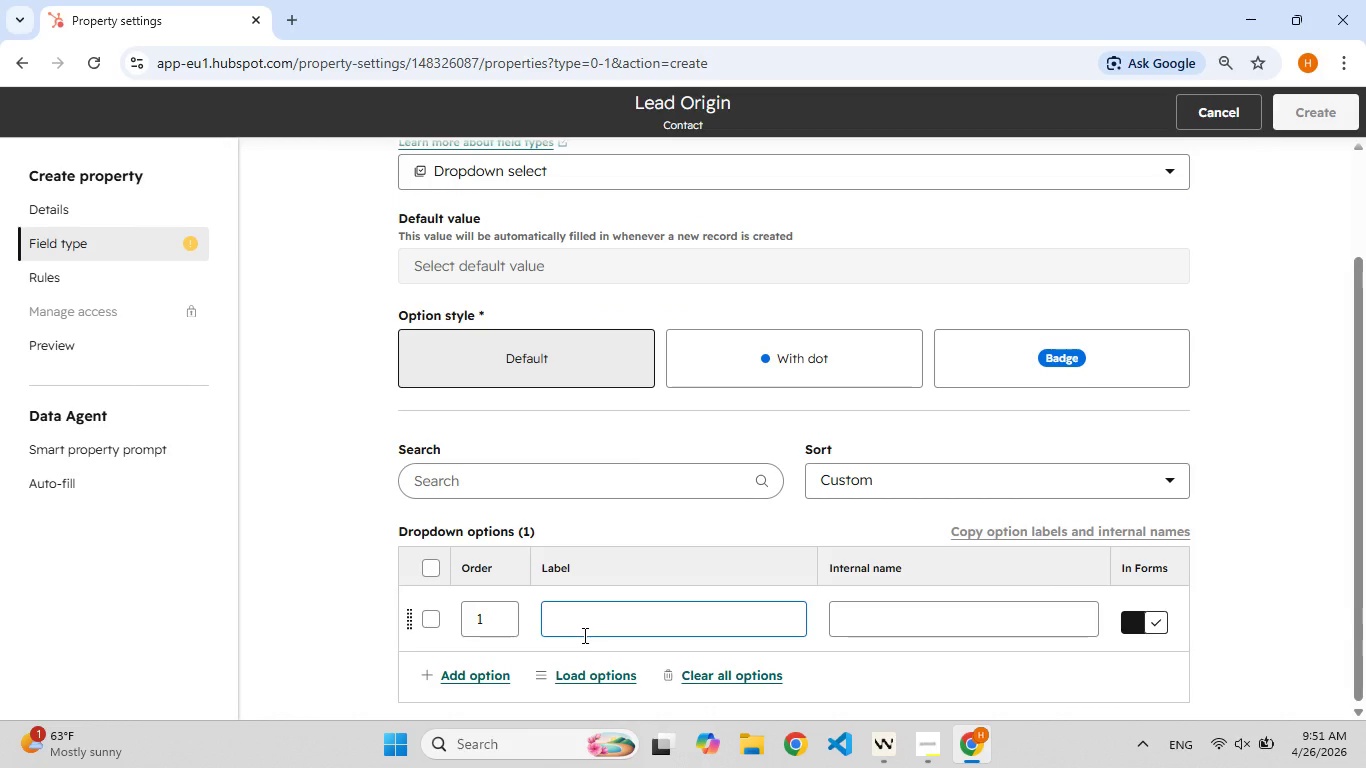 
type(Esty)
 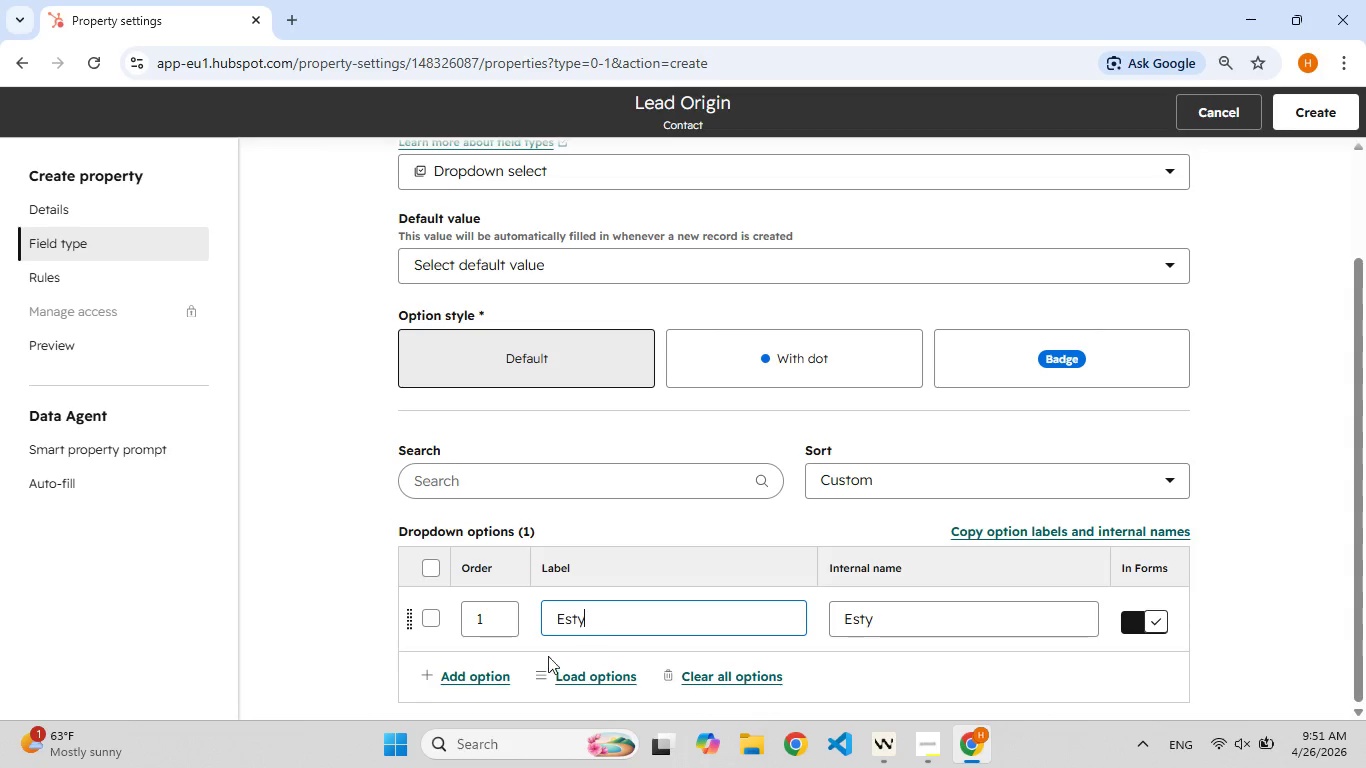 
left_click([468, 676])
 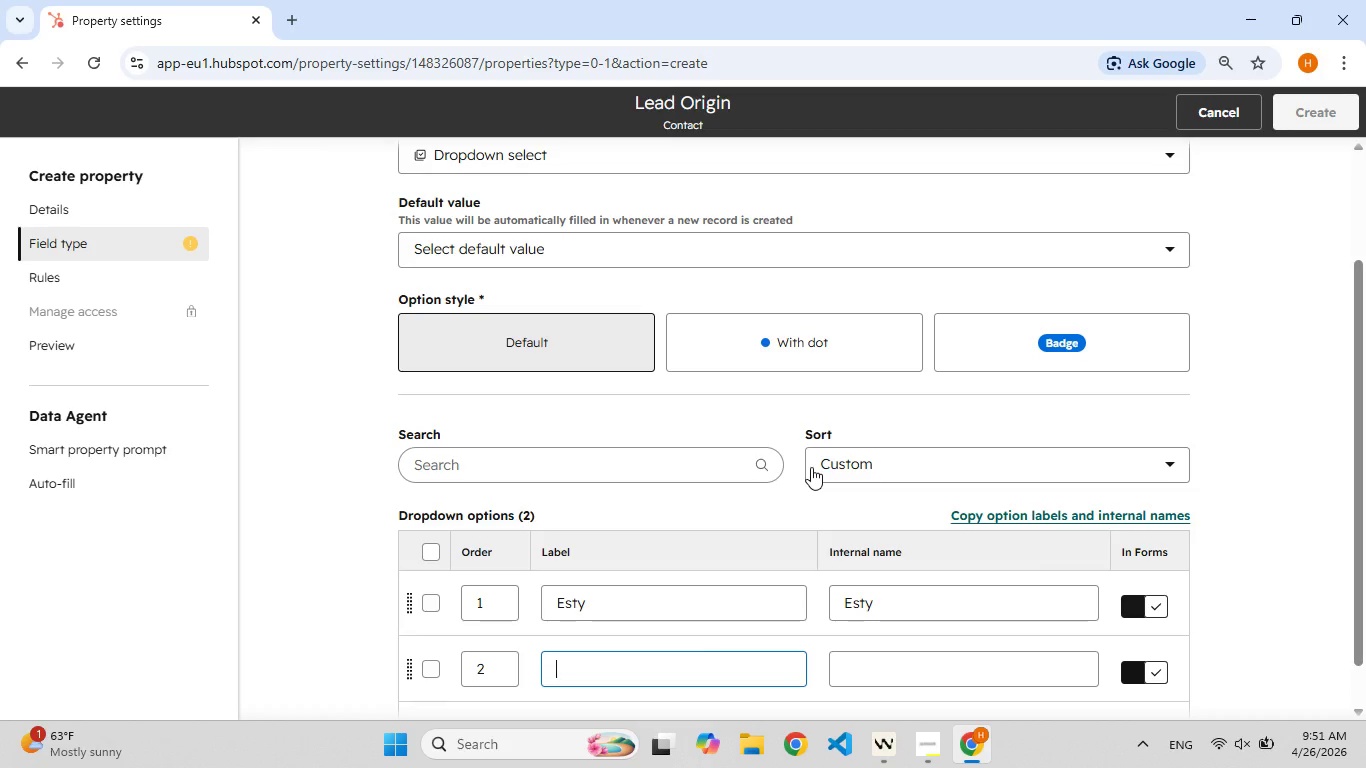 
type(Instag[F8]ram)
 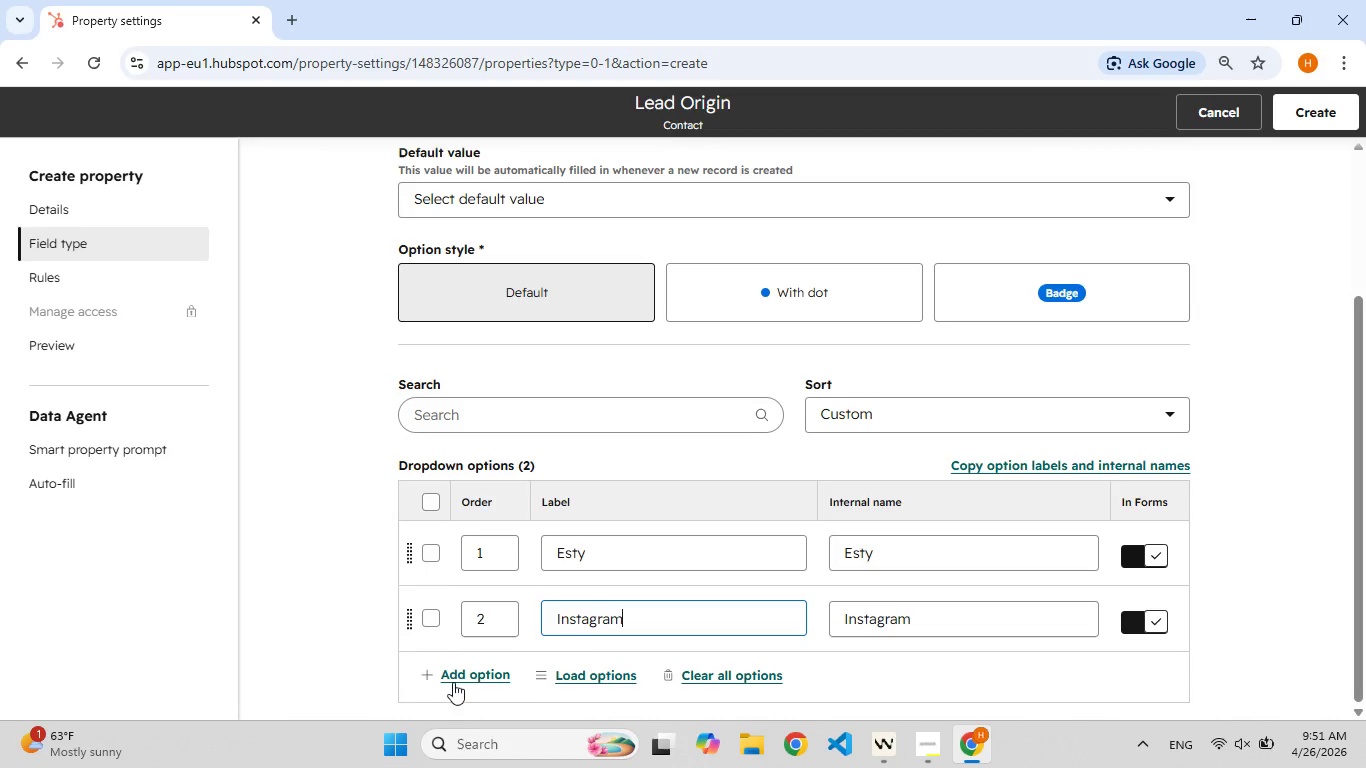 
left_click([457, 673])
 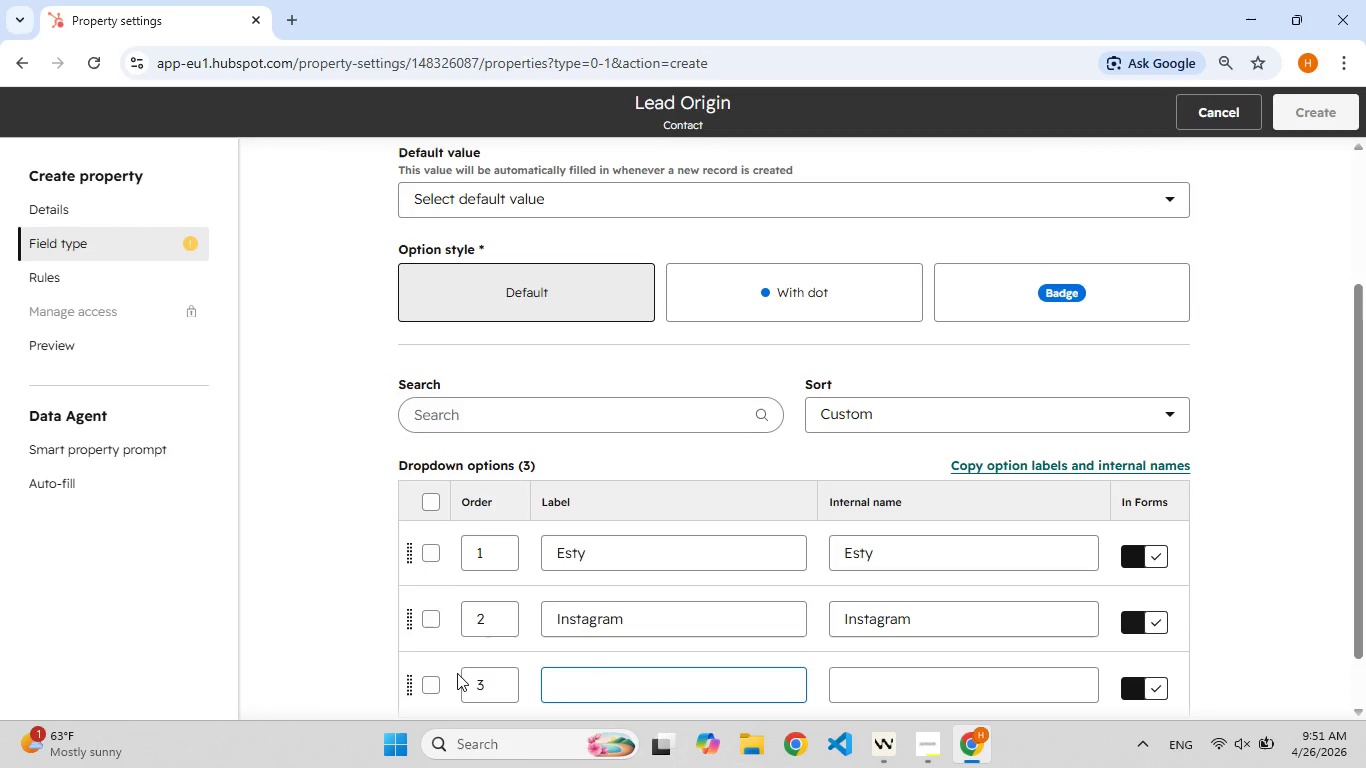 
type(Referal)
 